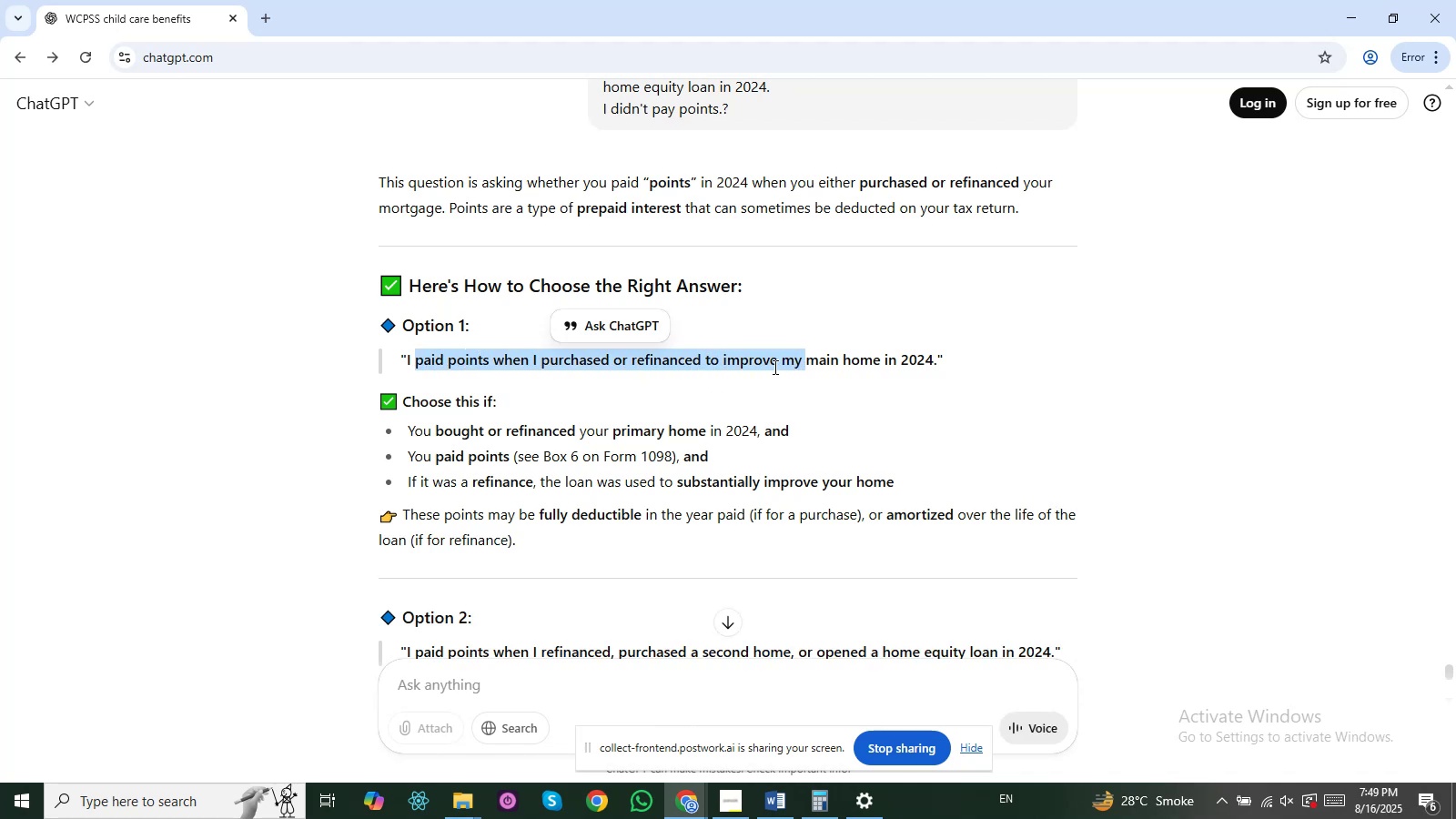 
left_click([749, 367])
 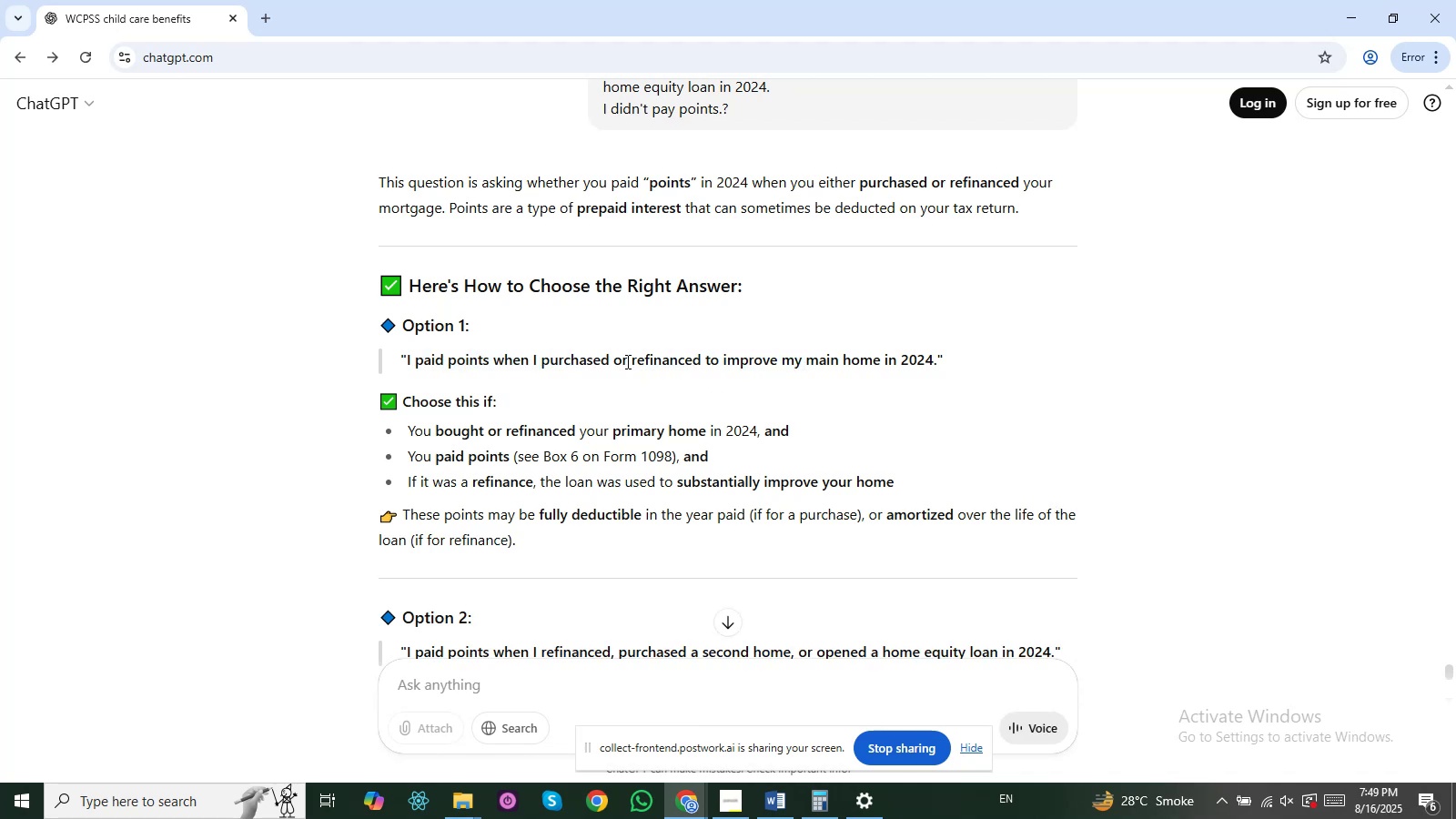 
left_click_drag(start_coordinate=[629, 360], to_coordinate=[698, 360])
 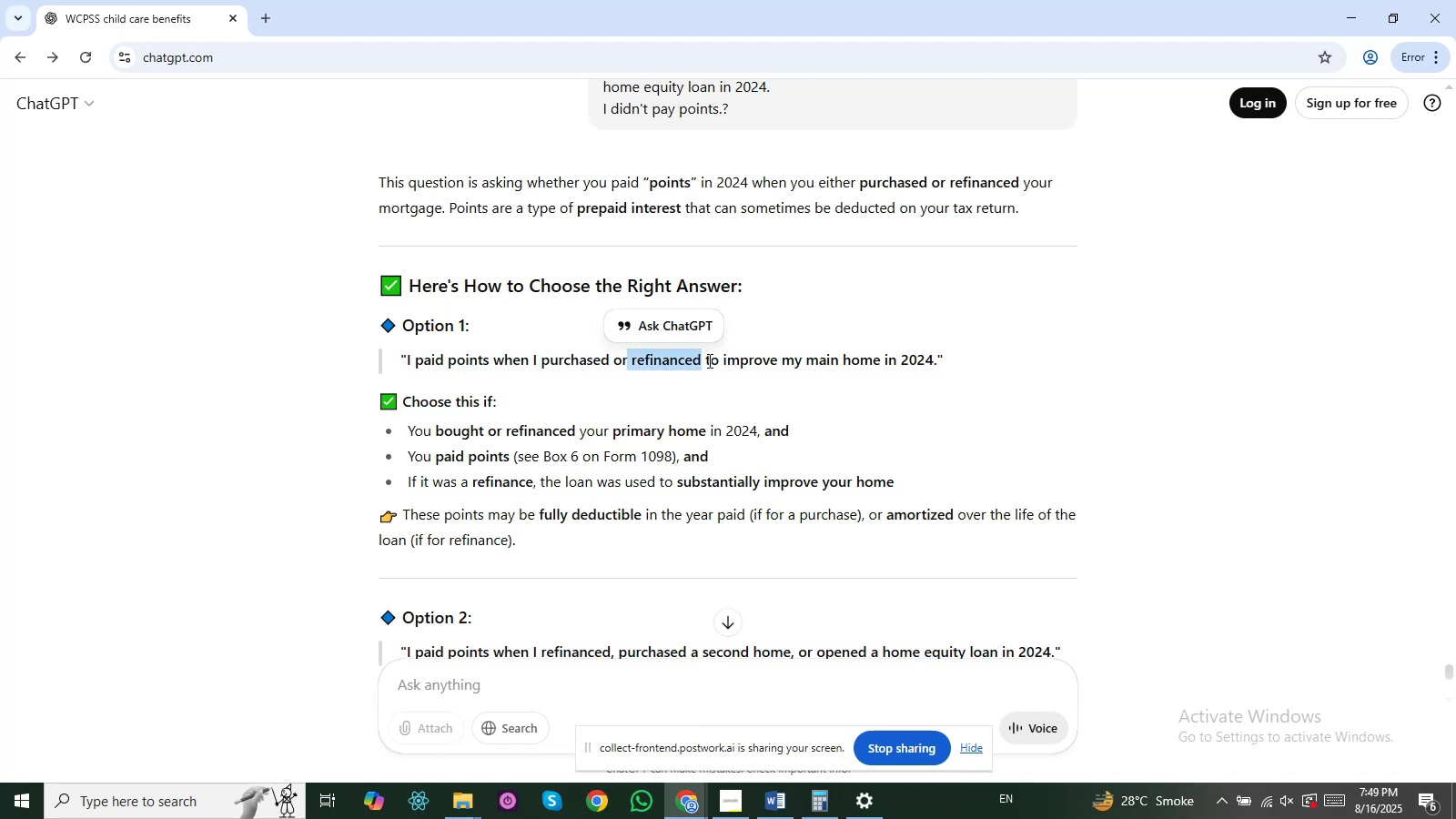 
left_click_drag(start_coordinate=[708, 360], to_coordinate=[723, 360])
 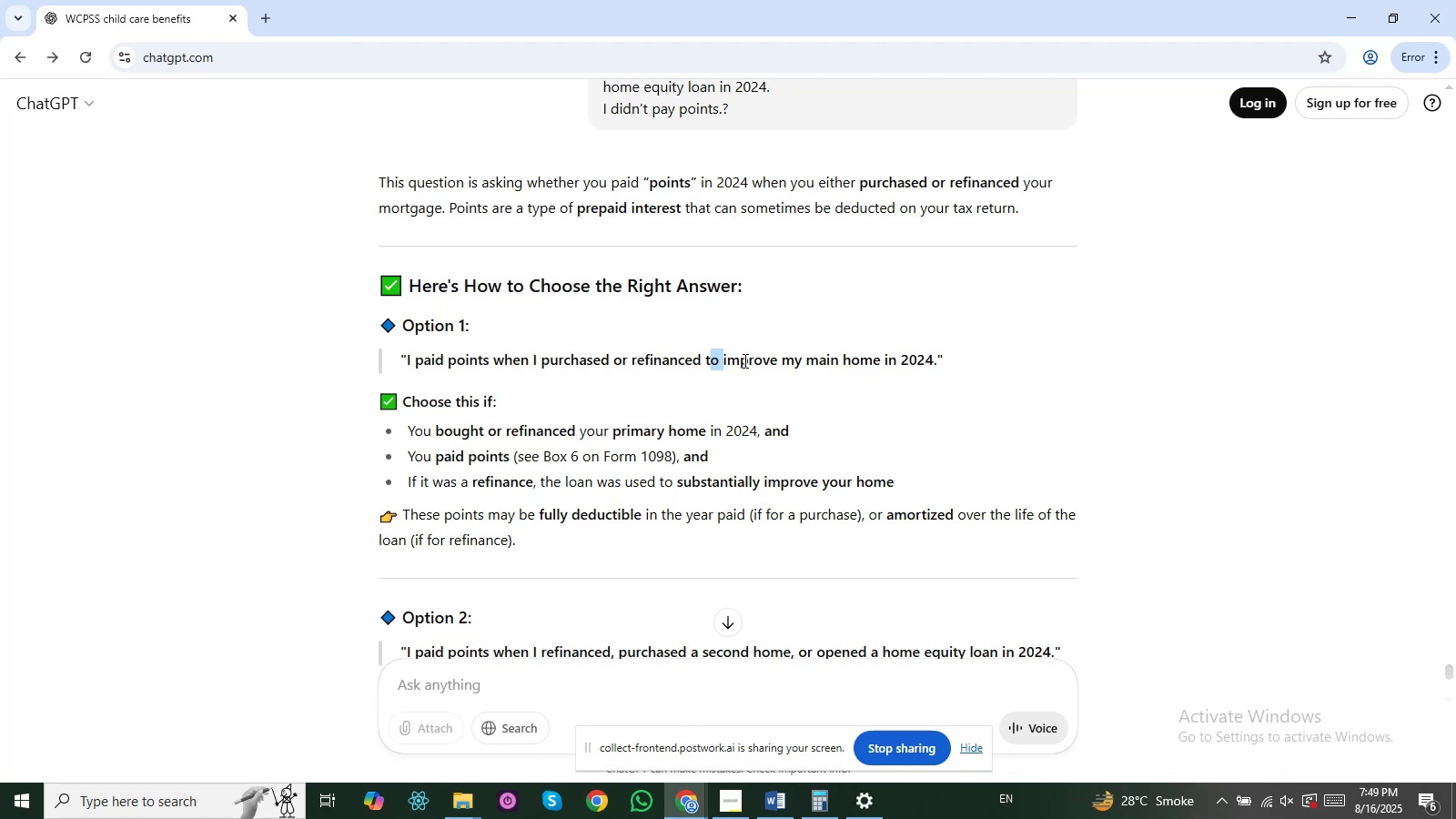 
key(Alt+AltLeft)
 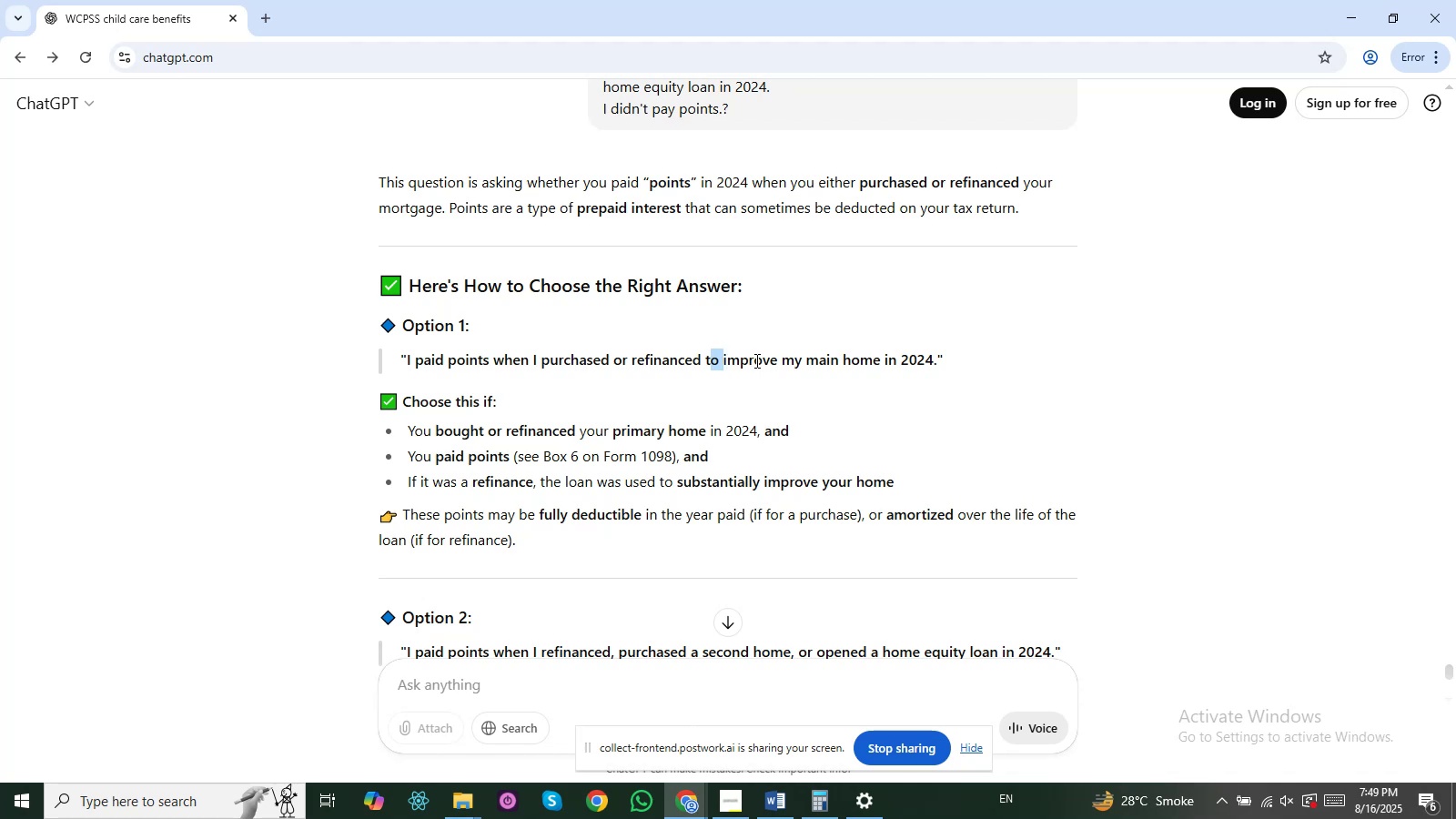 
key(Alt+Tab)
 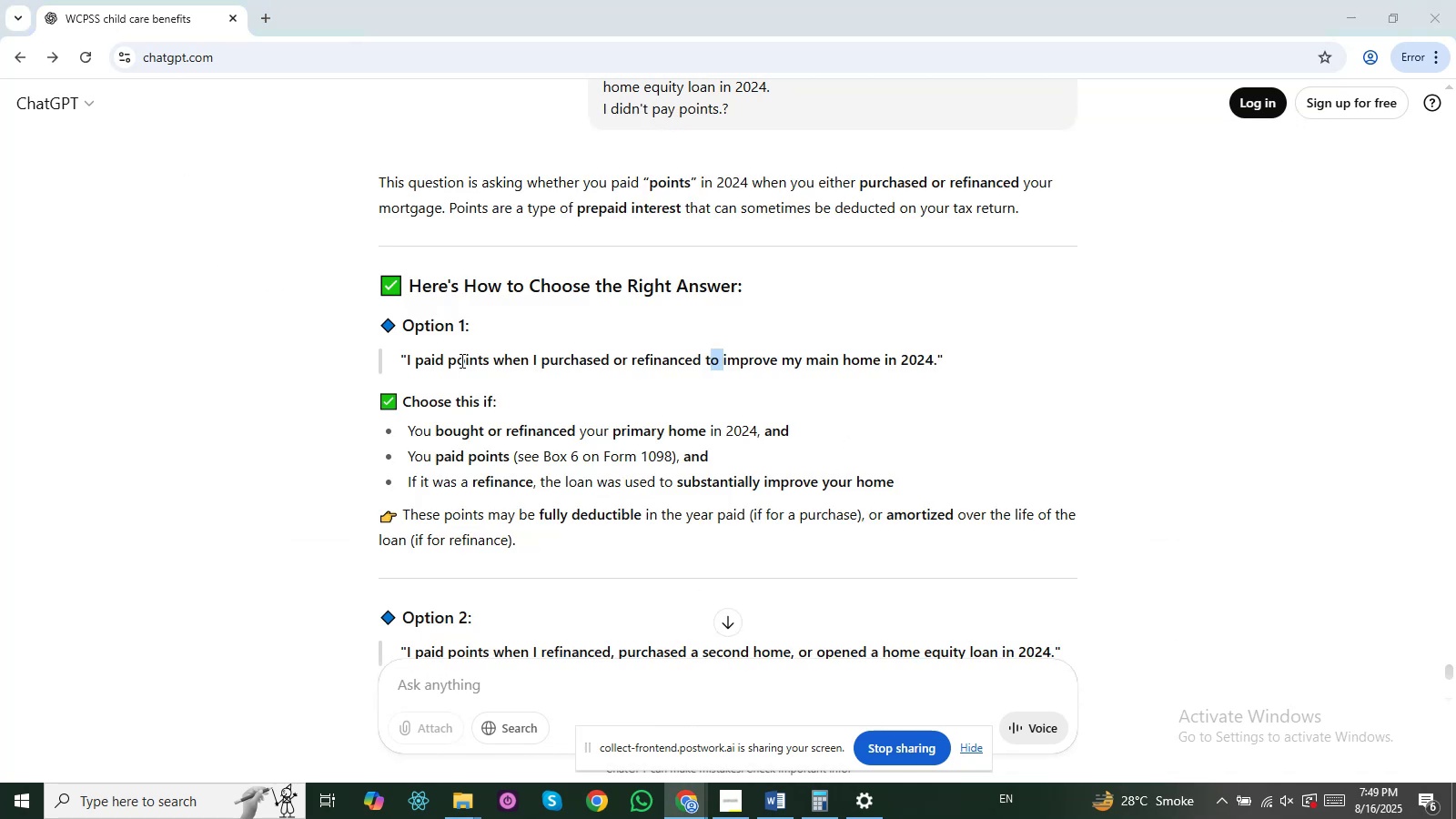 
left_click_drag(start_coordinate=[422, 359], to_coordinate=[580, 356])
 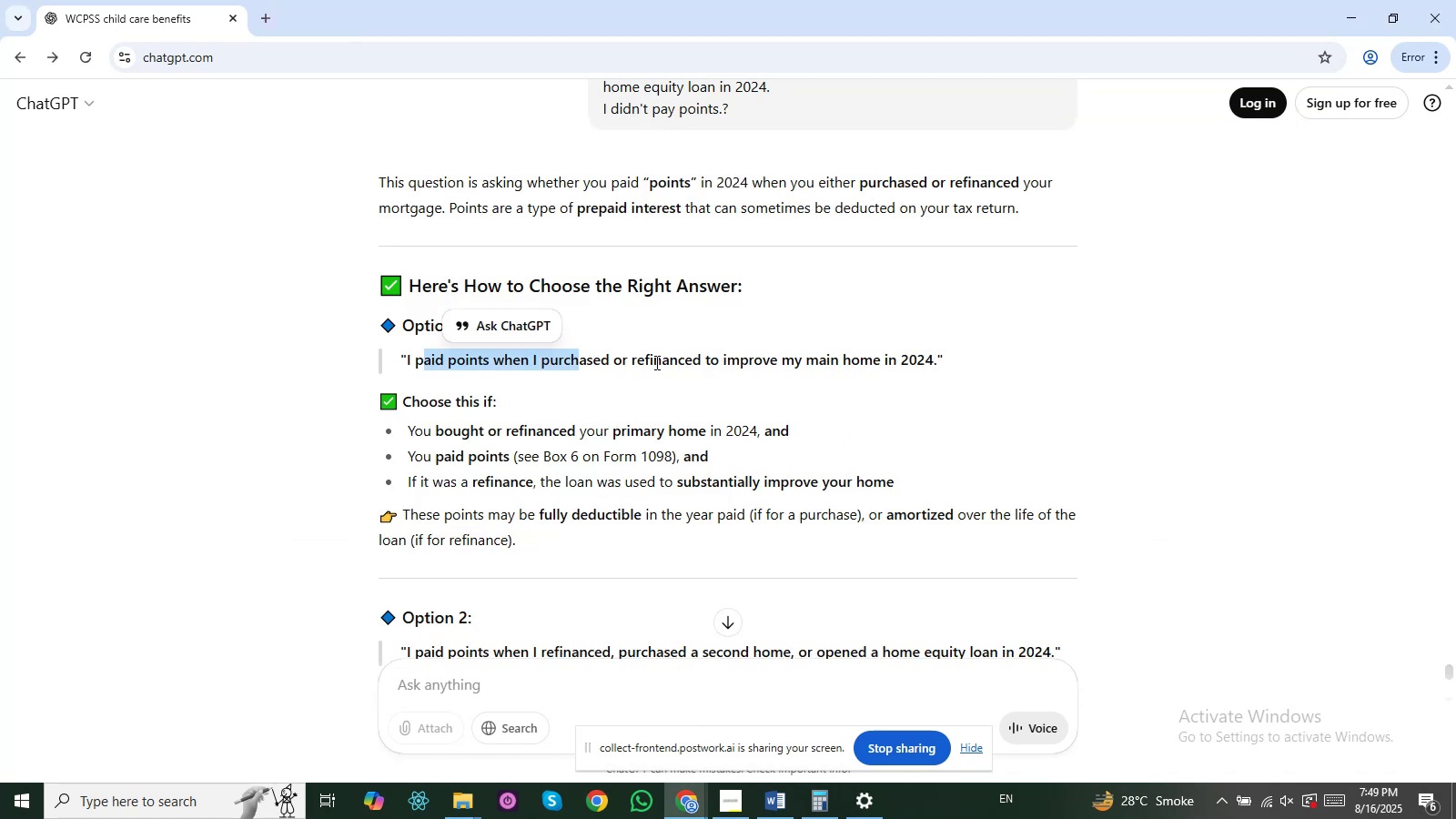 
left_click_drag(start_coordinate=[662, 362], to_coordinate=[800, 363])
 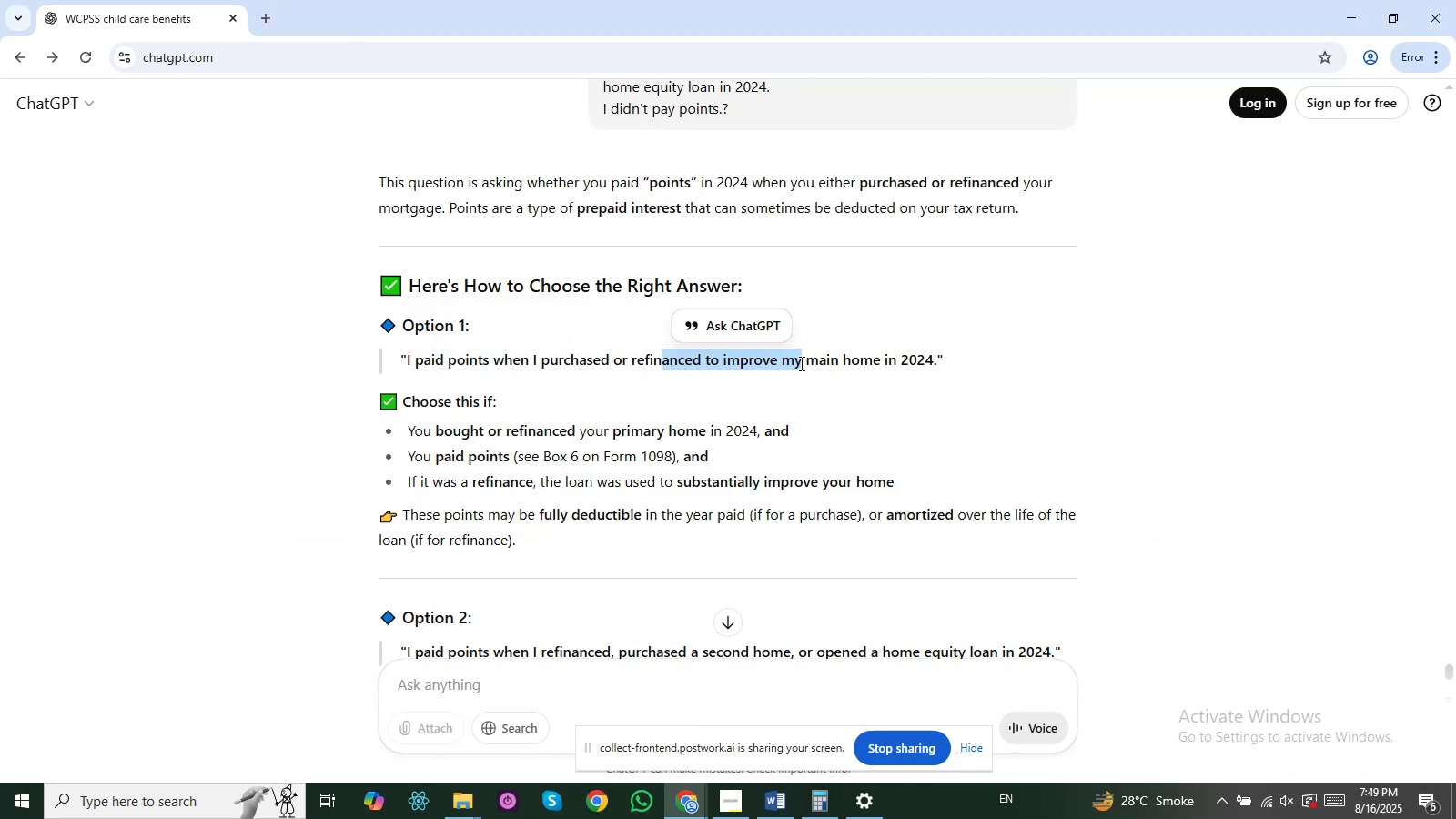 
key(Alt+Tab)
 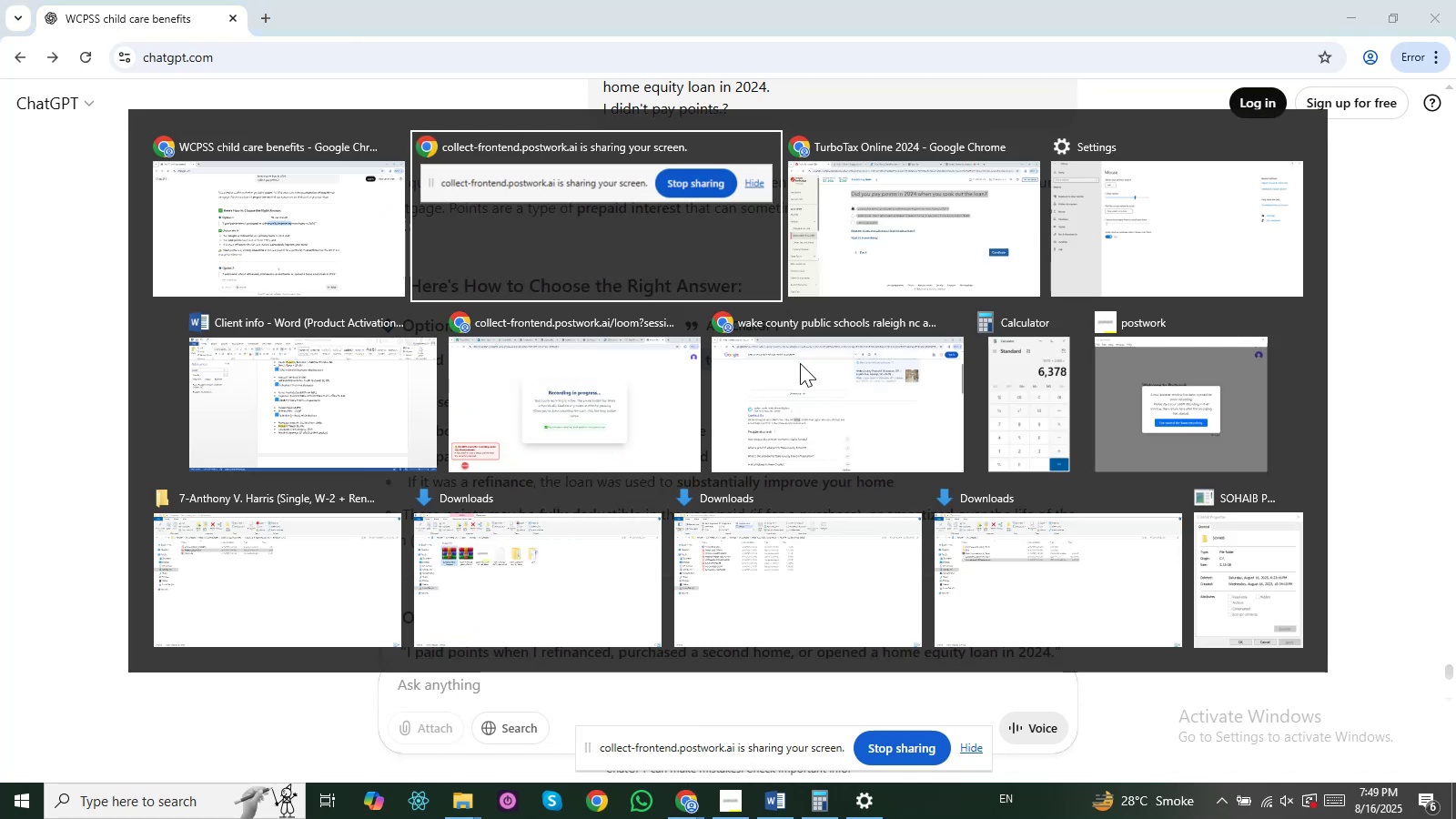 
key(Alt+Escape)
 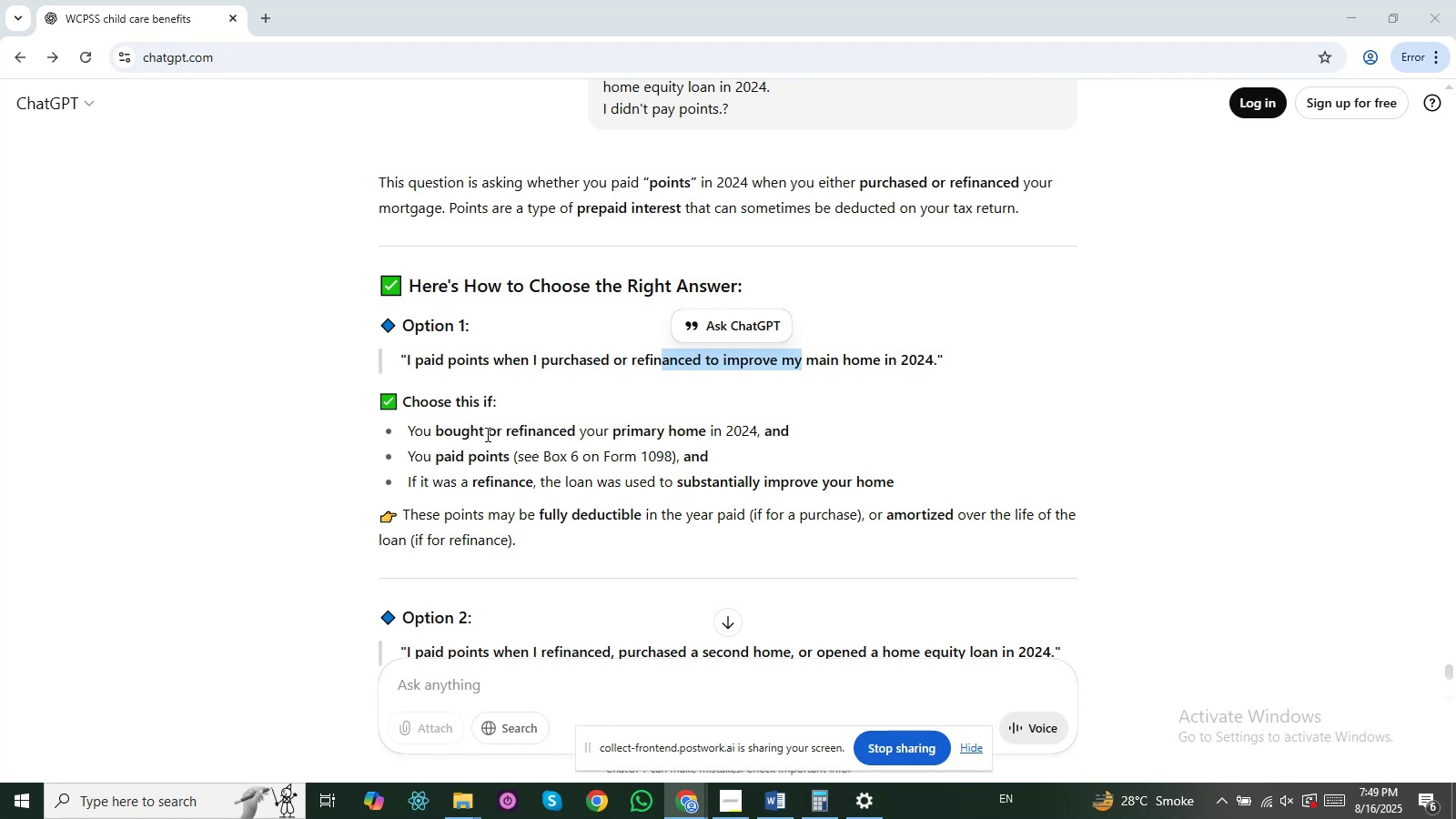 
wait(6.21)
 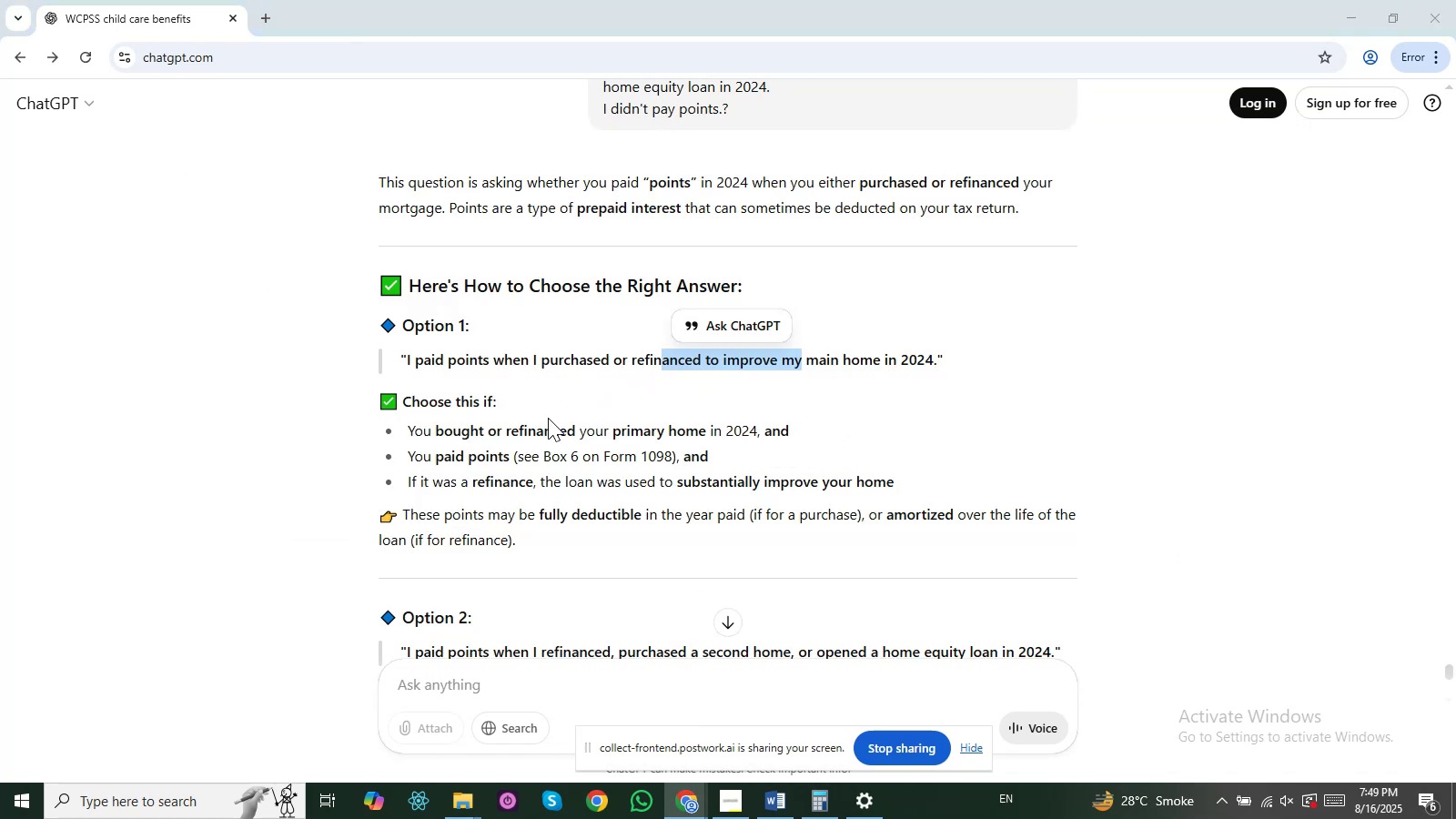 
scroll: coordinate [512, 457], scroll_direction: down, amount: 1.0
 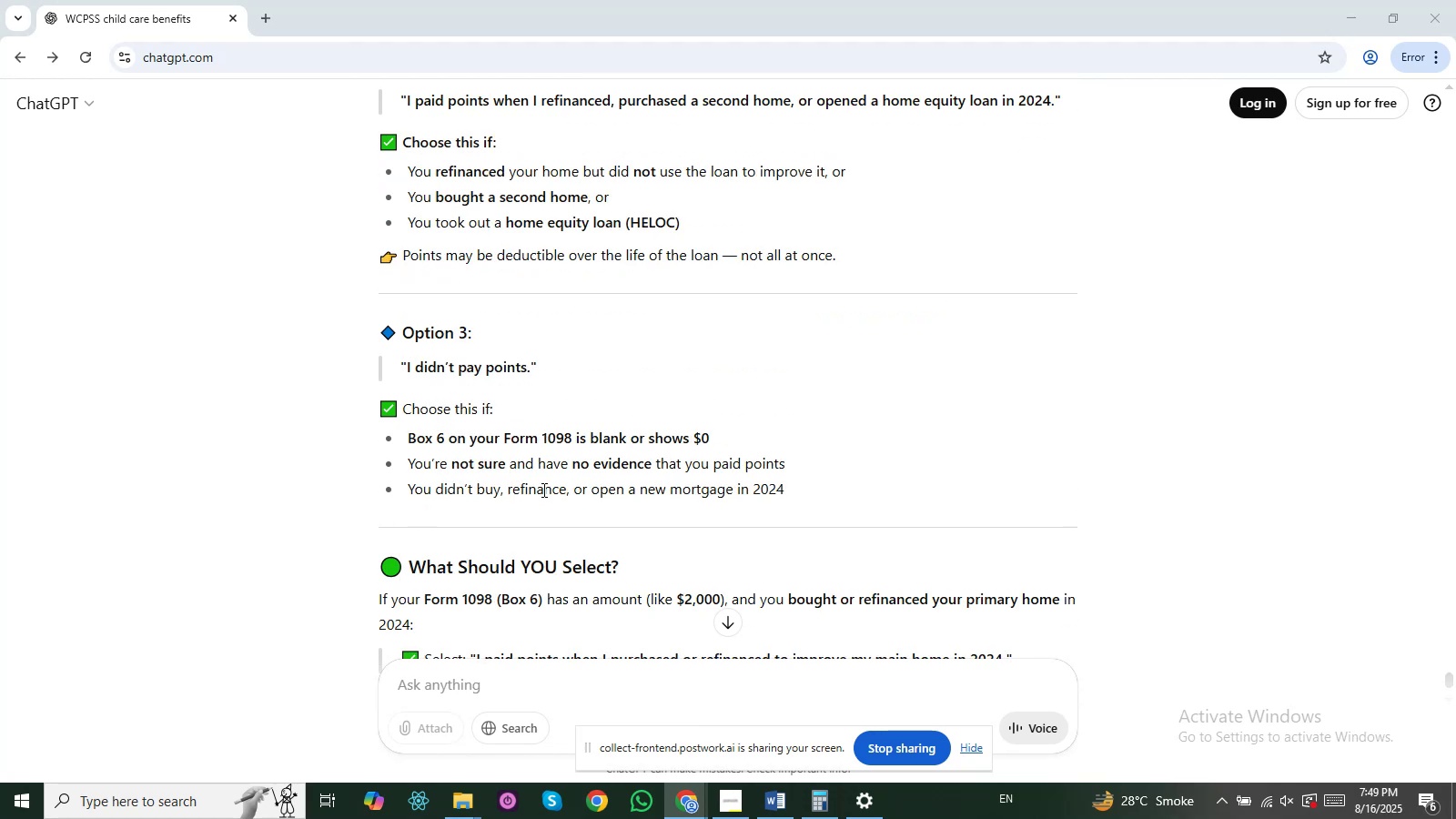 
wait(7.73)
 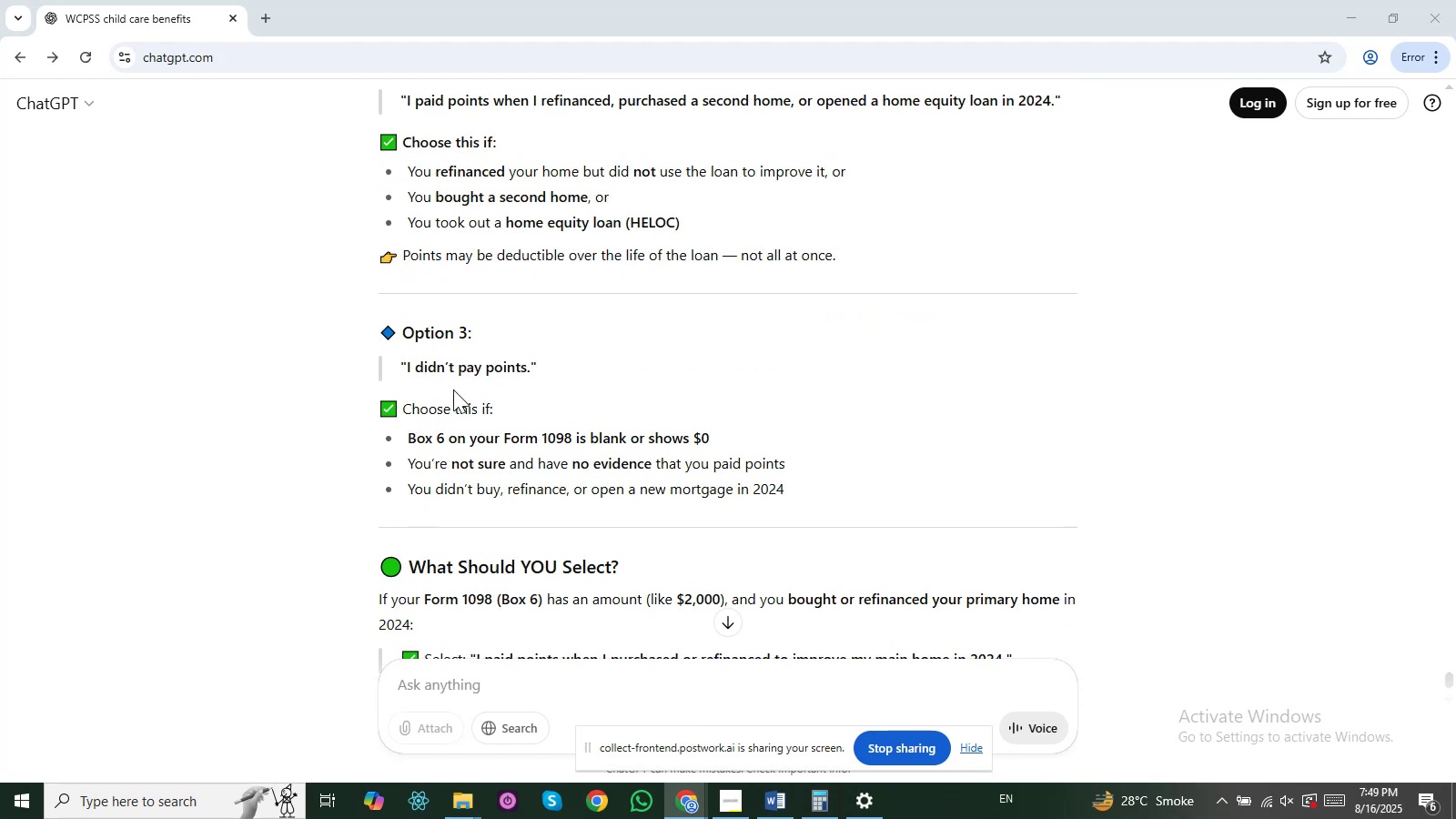 
scroll: coordinate [523, 499], scroll_direction: down, amount: 1.0
 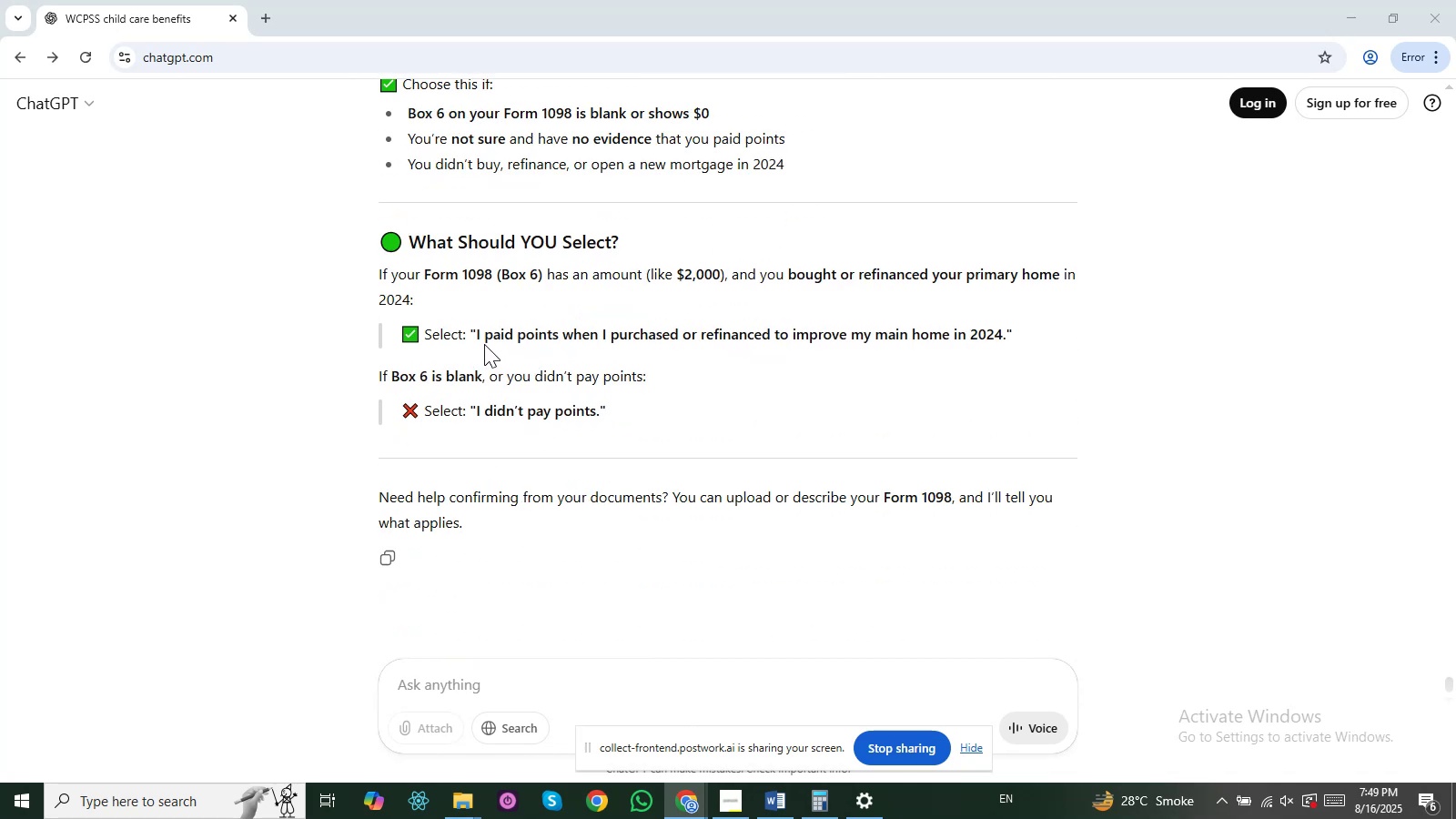 
key(Alt+AltLeft)
 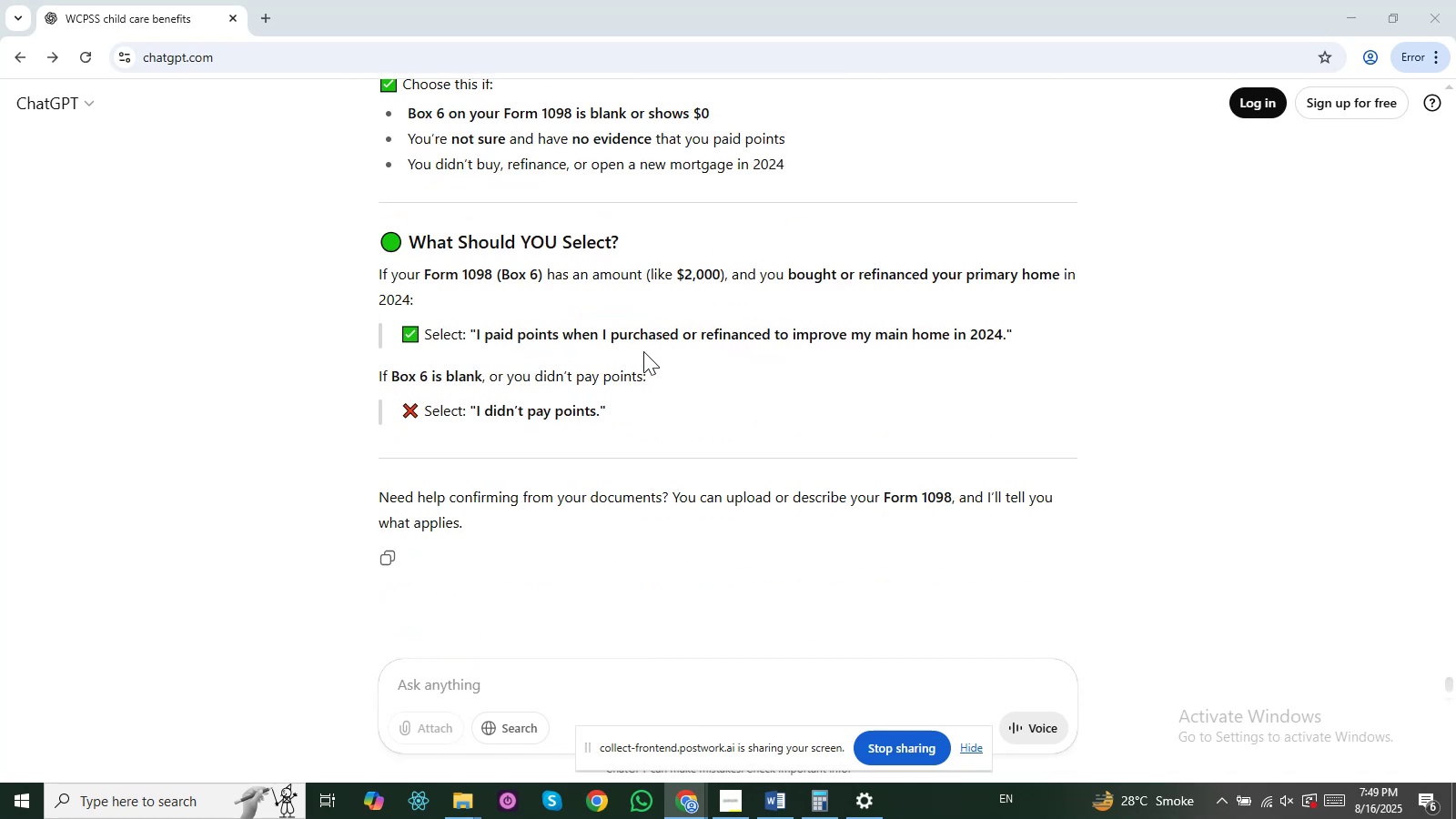 
key(Alt+Tab)
 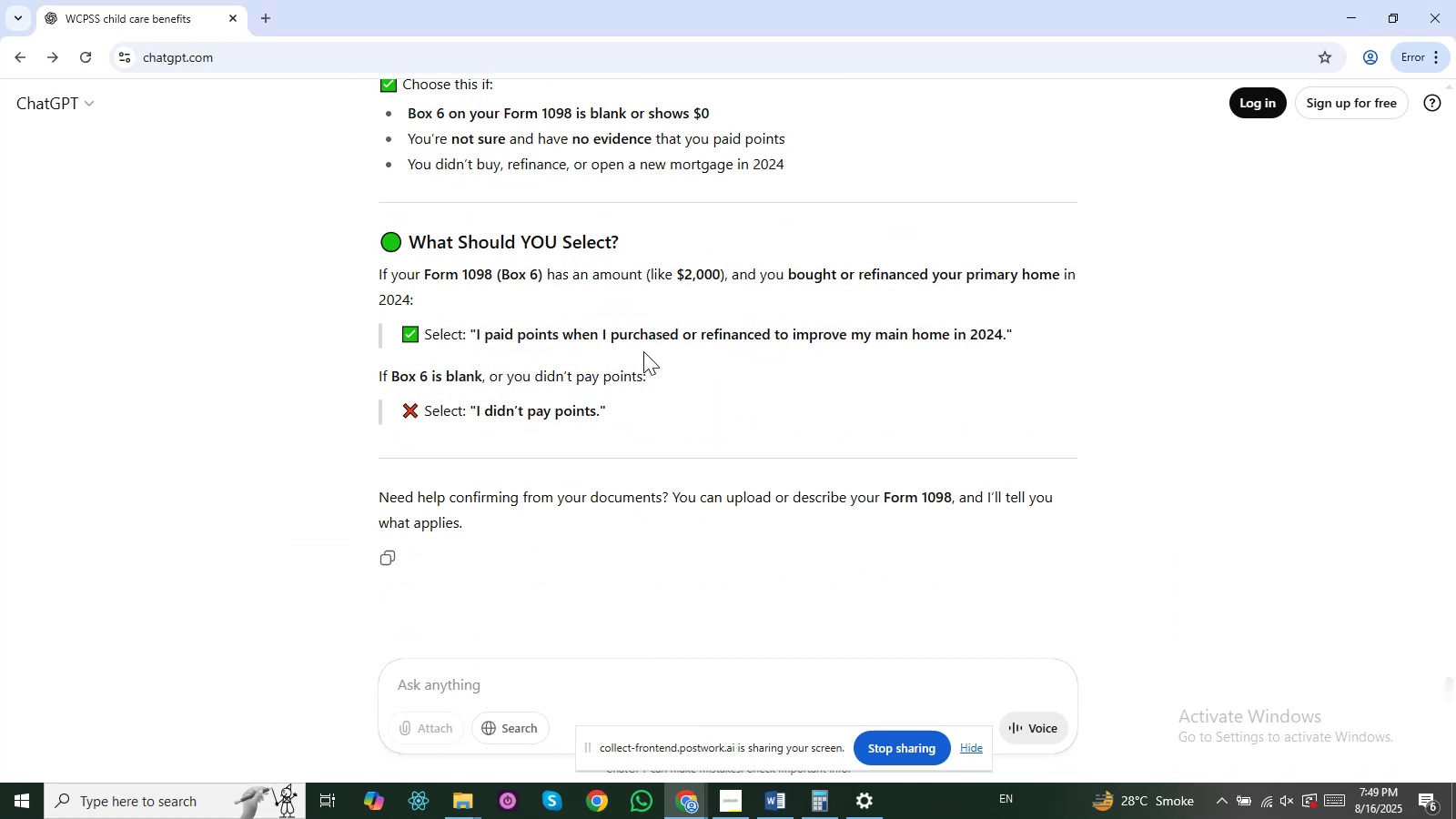 
key(Alt+Tab)
 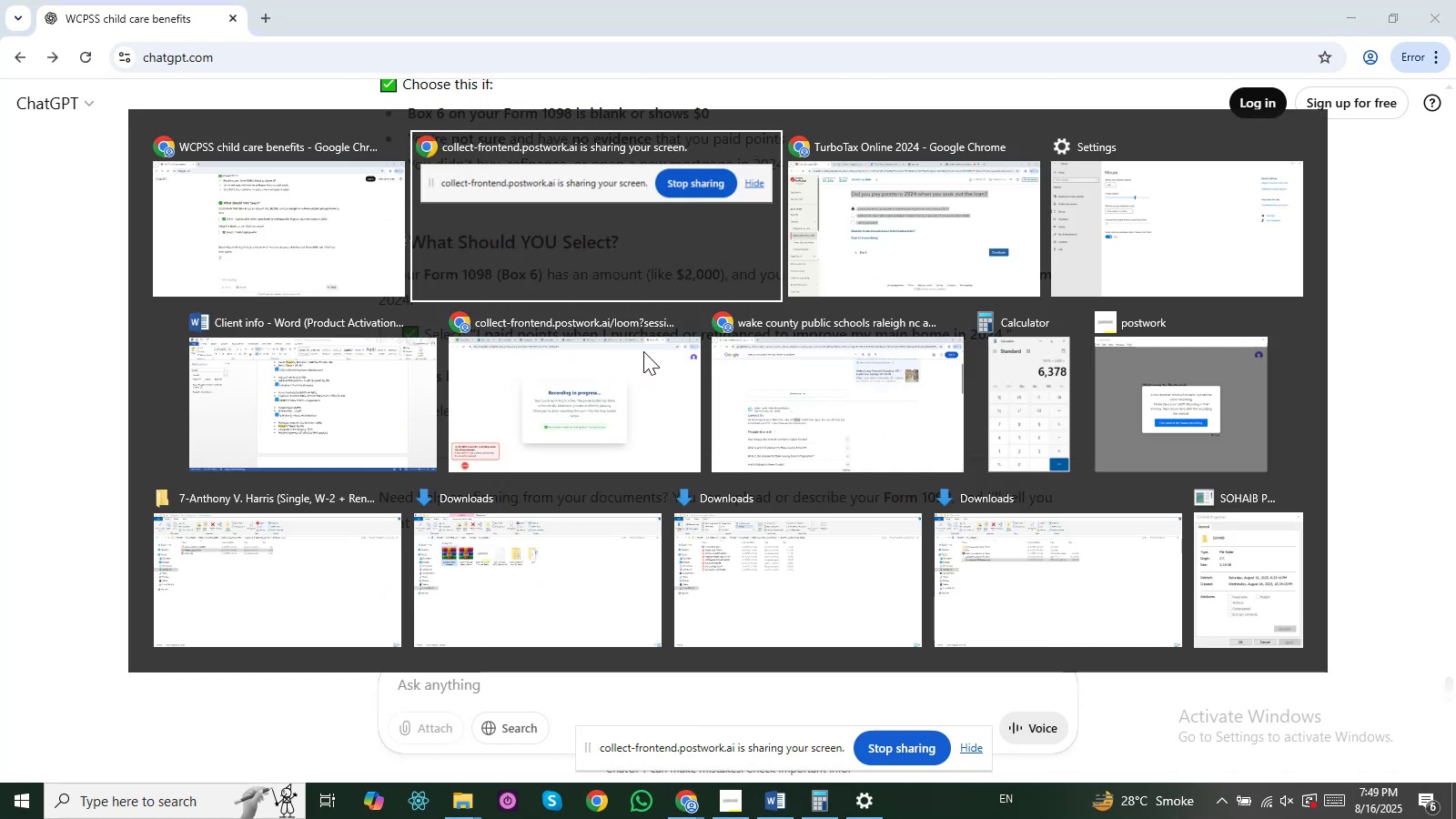 
key(Alt+Tab)
 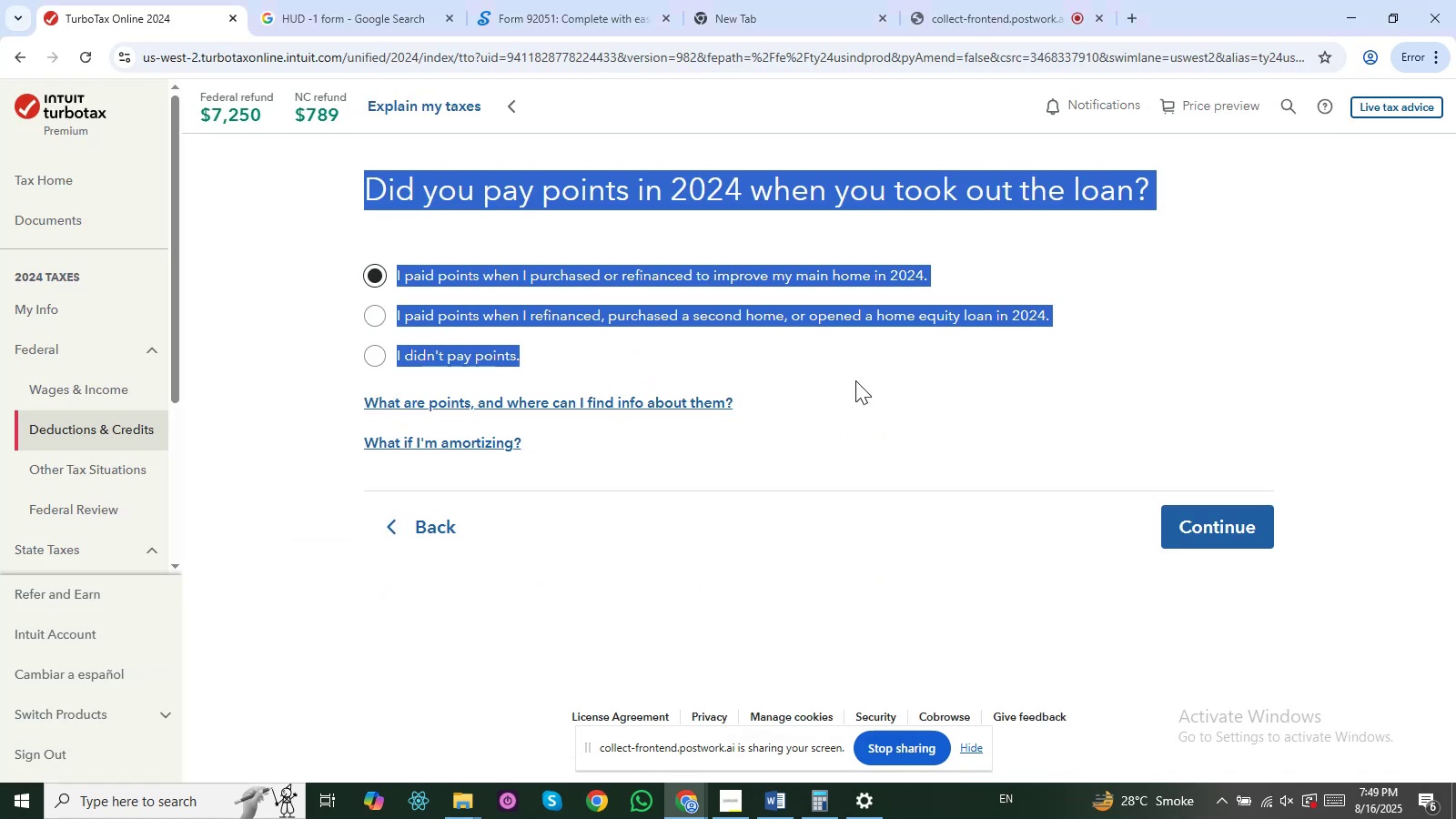 
left_click([897, 381])
 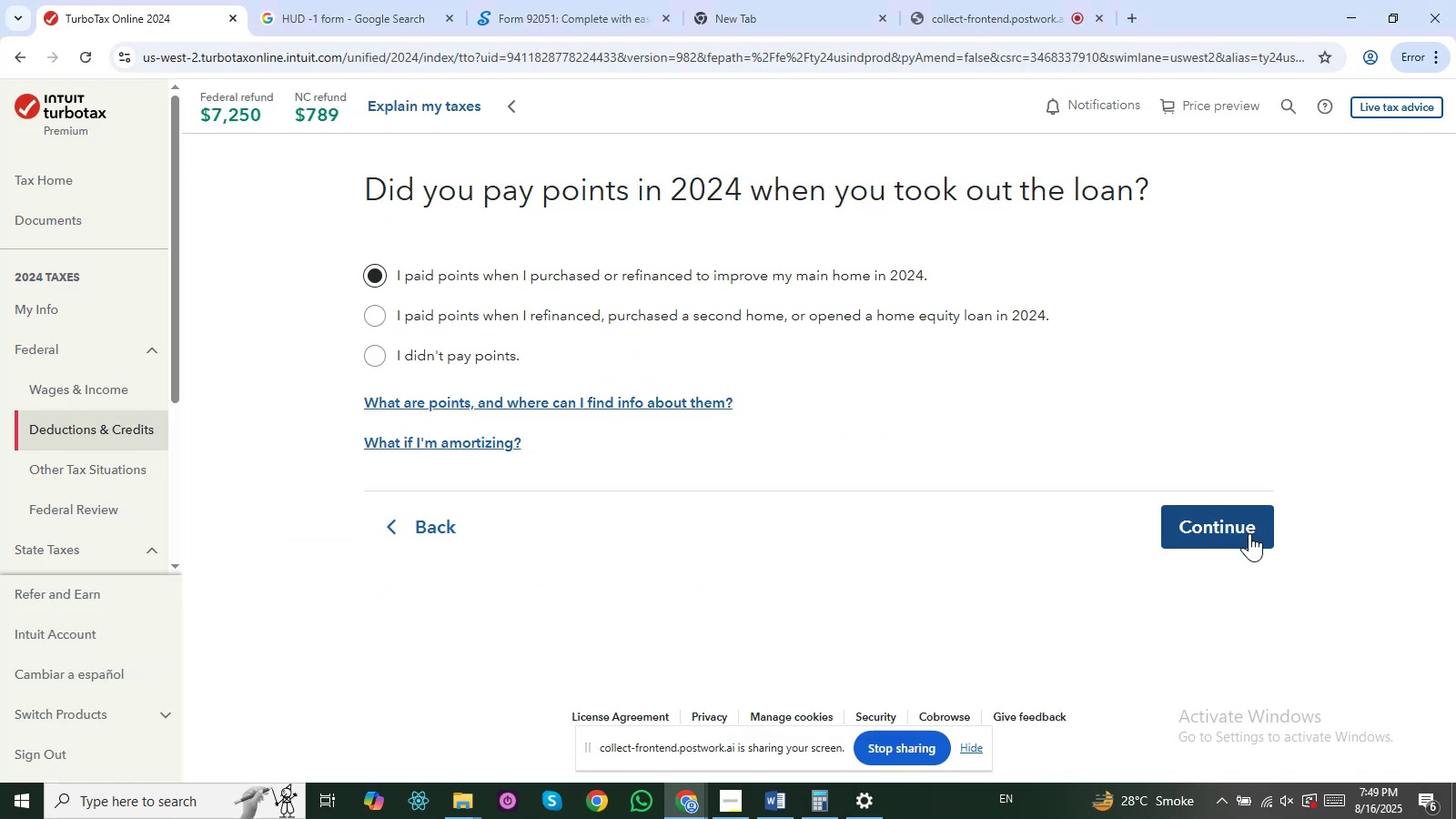 
left_click([1249, 533])
 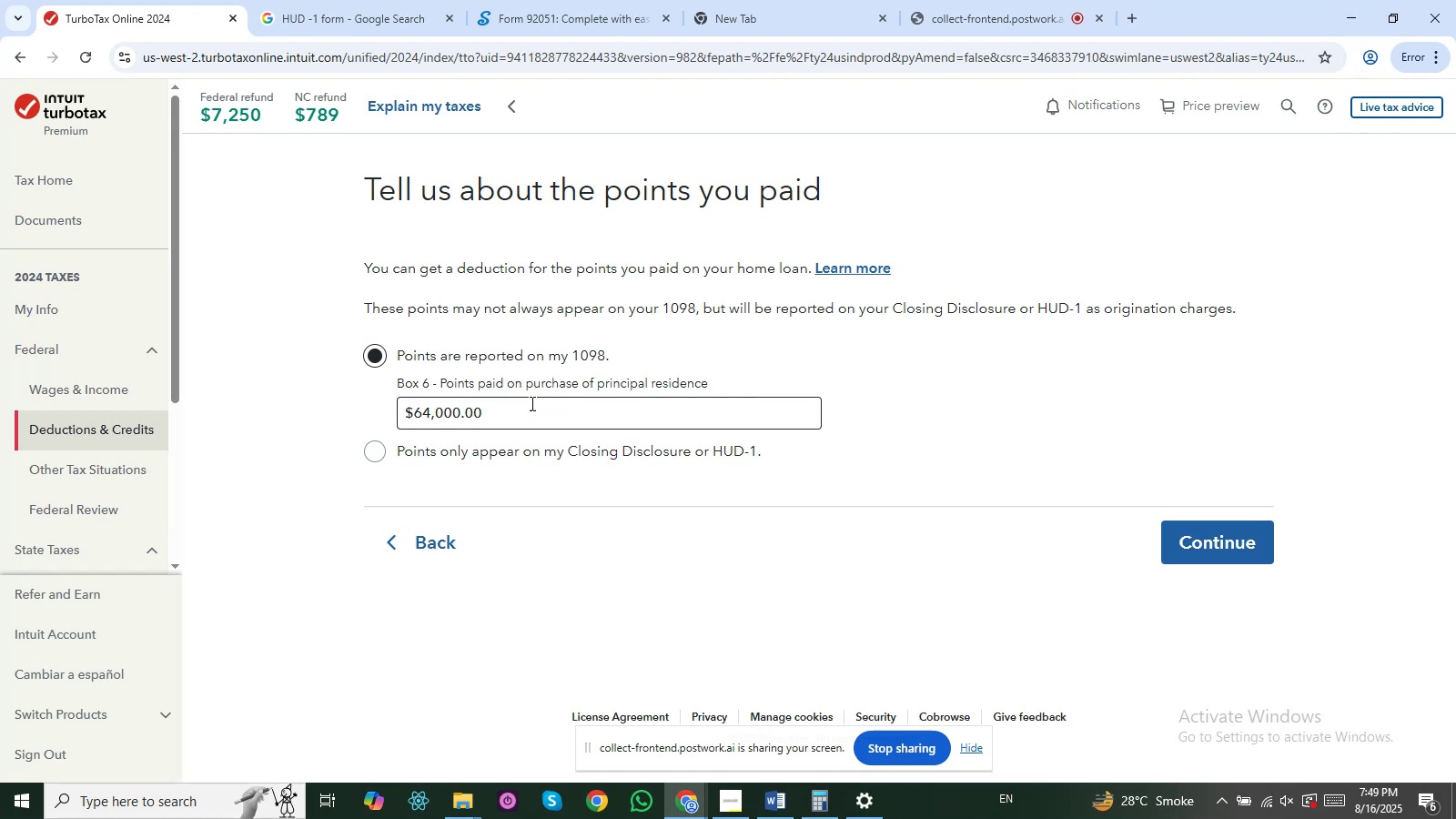 
wait(17.61)
 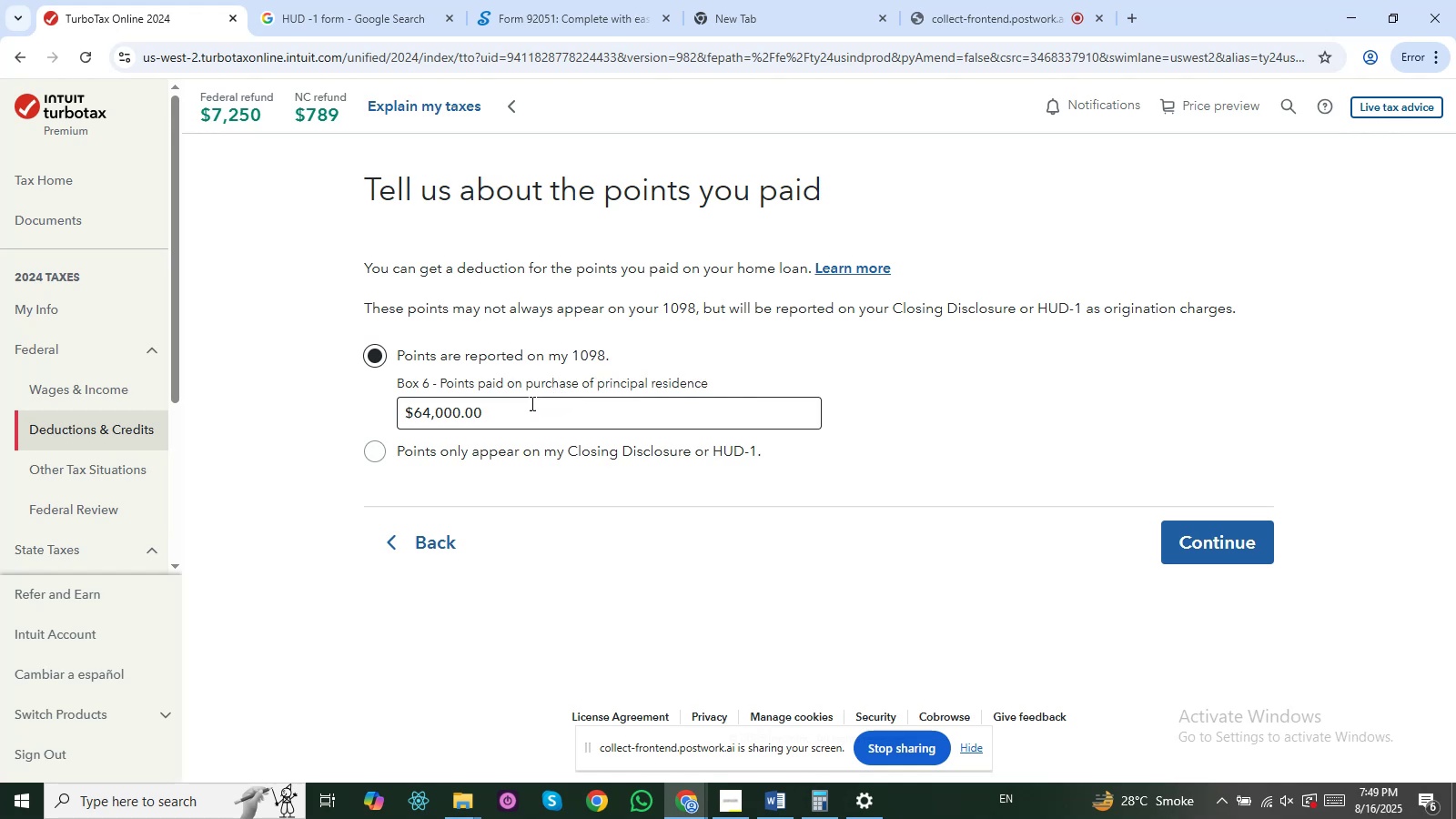 
left_click([1188, 531])
 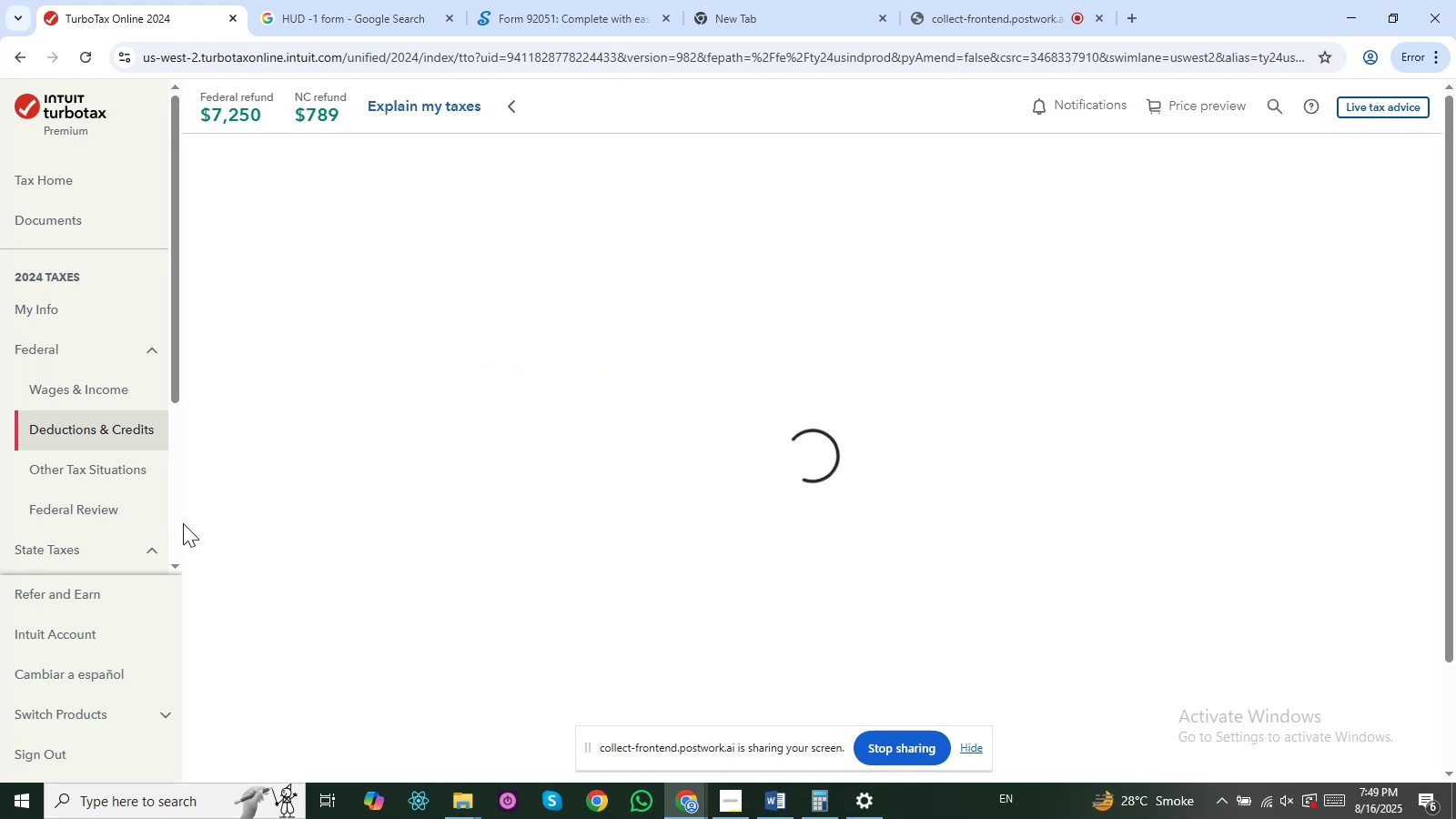 
scroll: coordinate [94, 585], scroll_direction: down, amount: 7.0
 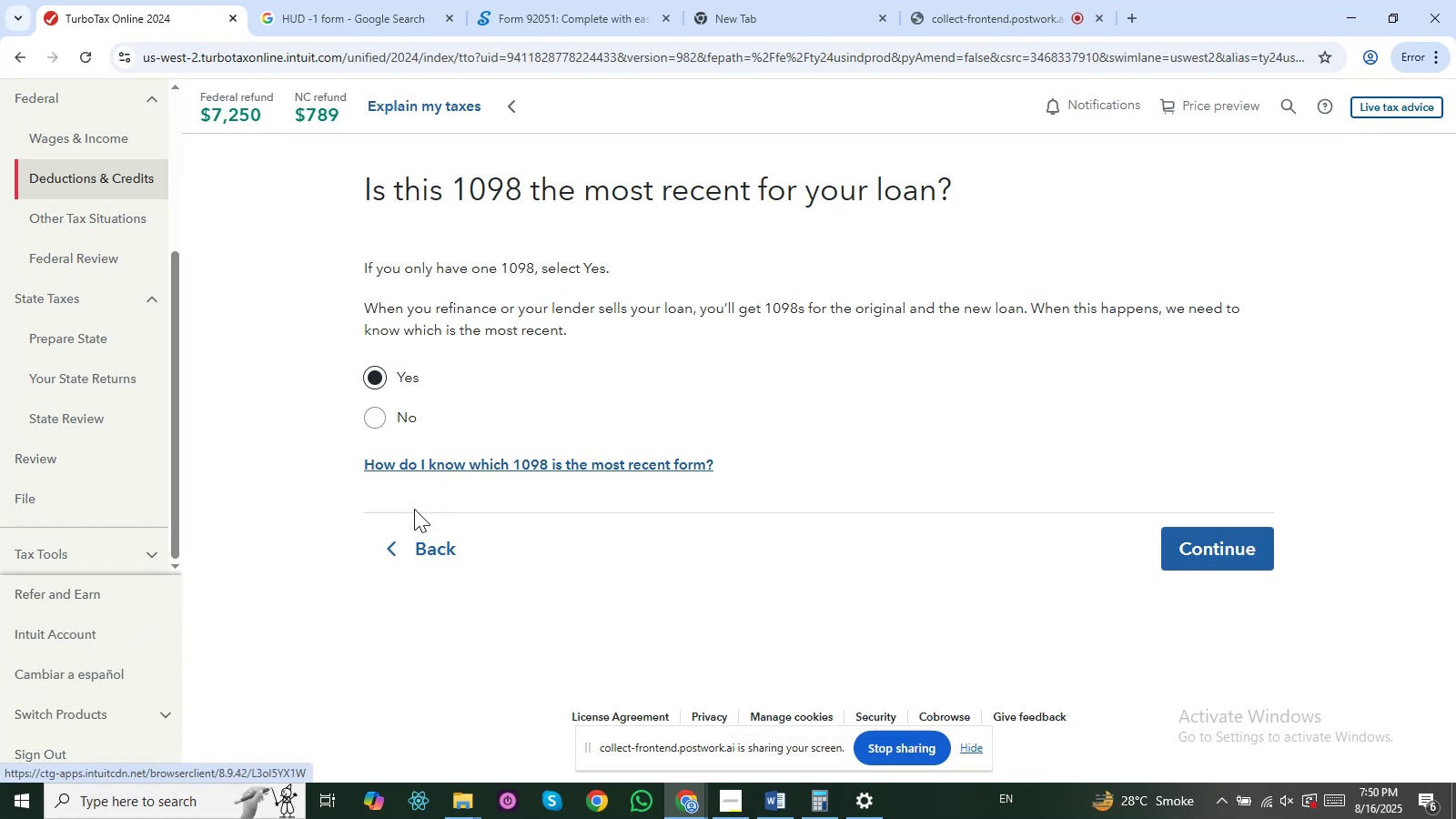 
wait(7.29)
 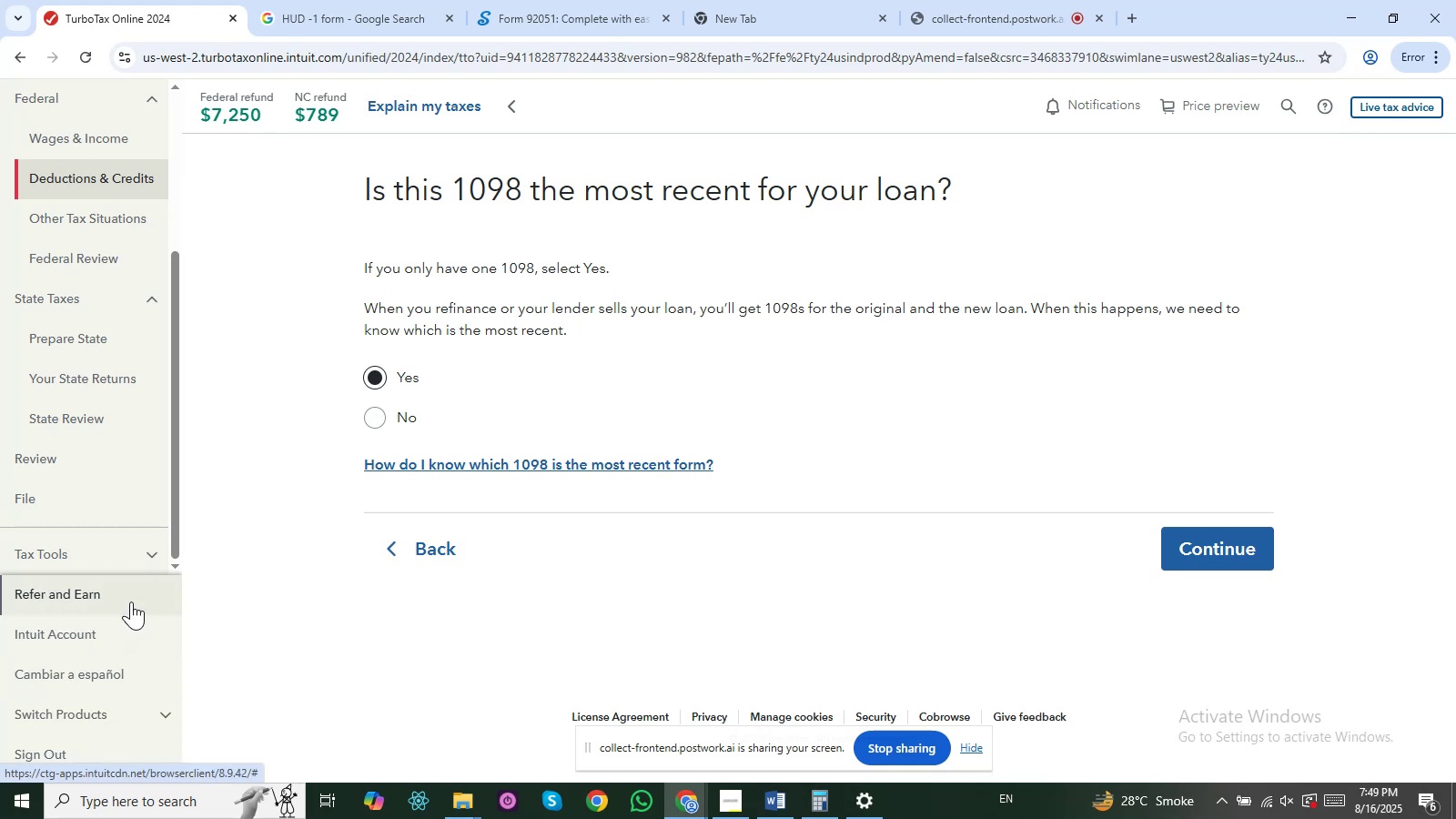 
left_click([74, 502])
 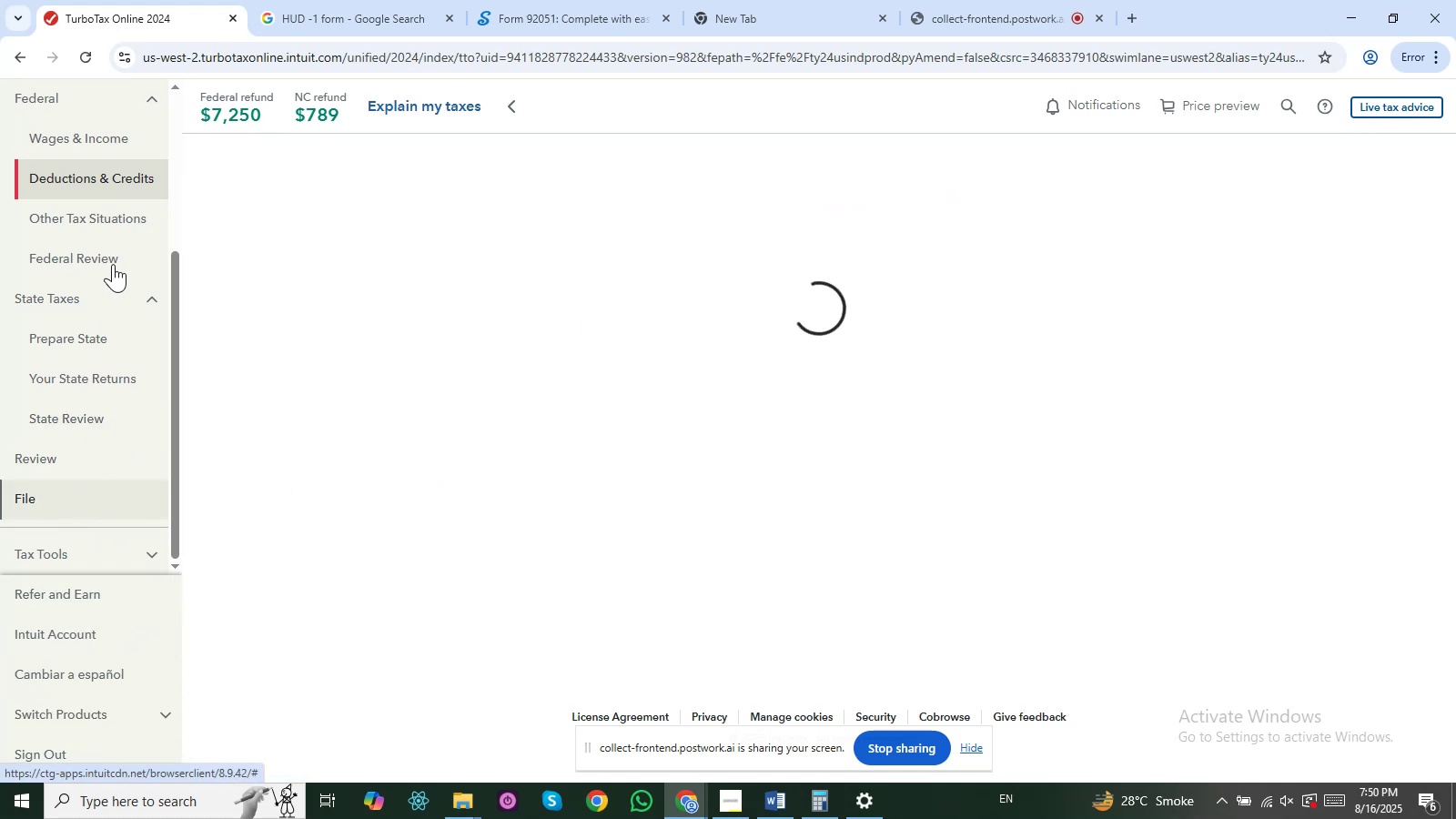 
left_click([95, 194])
 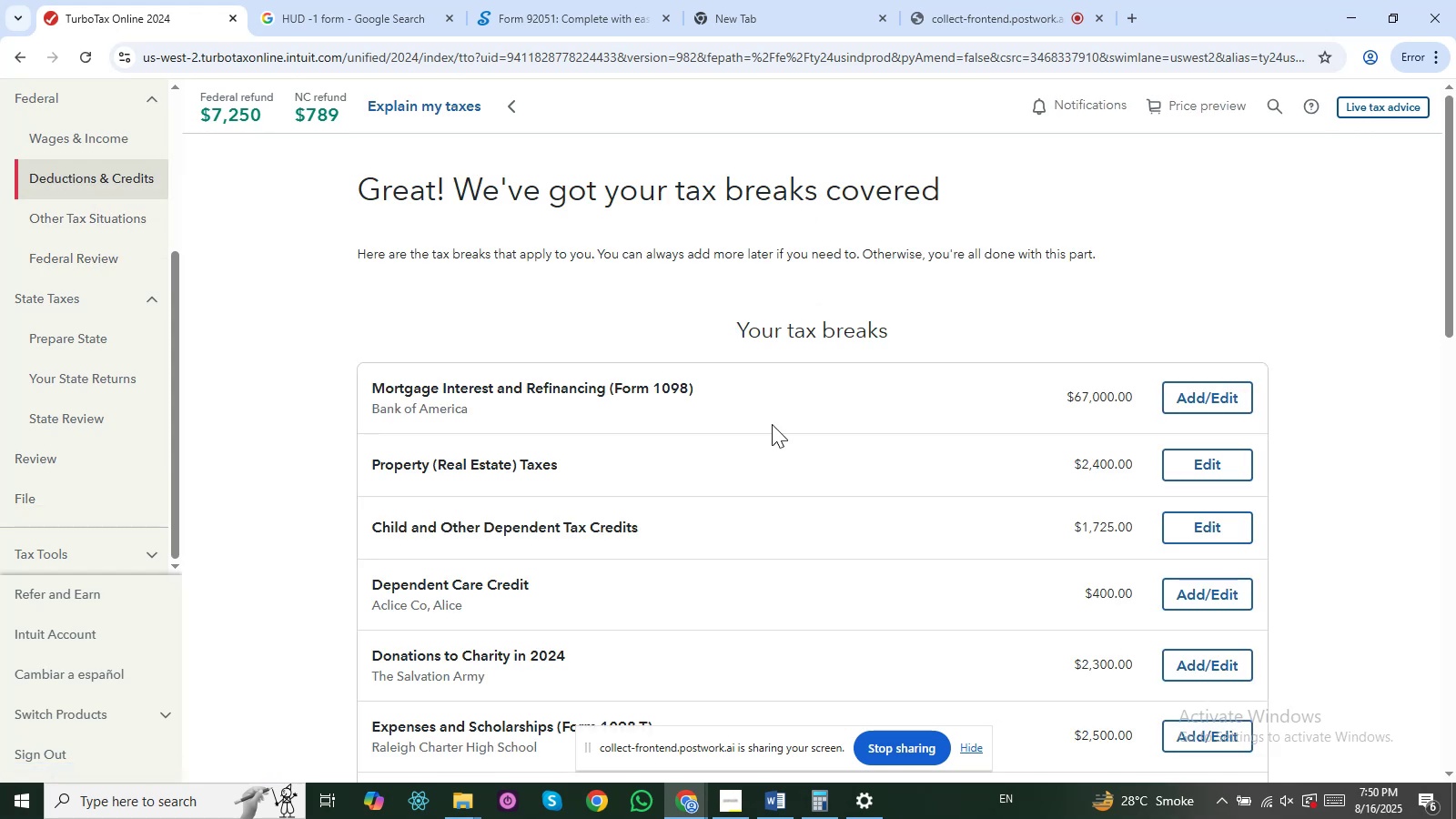 
wait(6.52)
 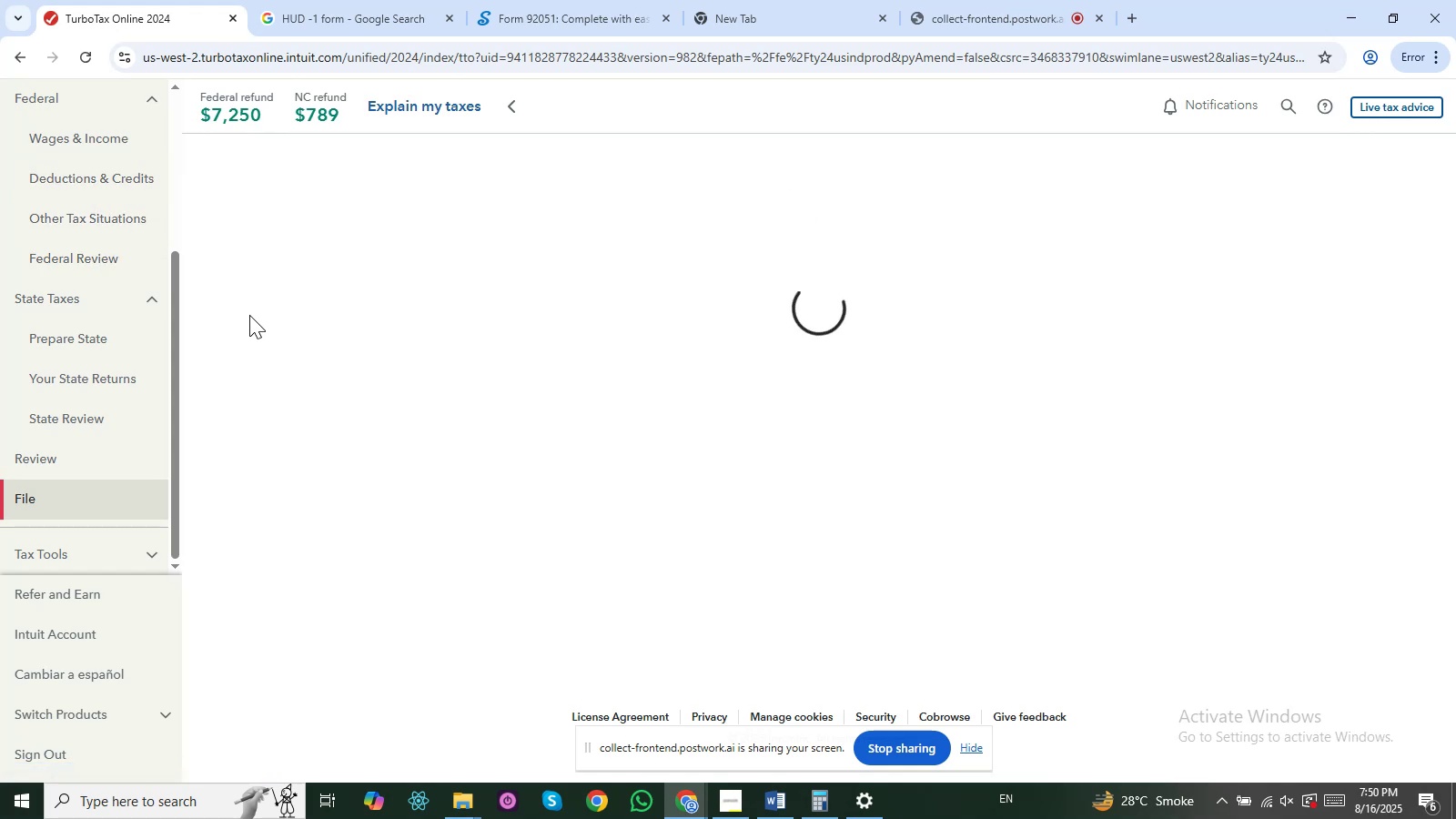 
left_click([1173, 406])
 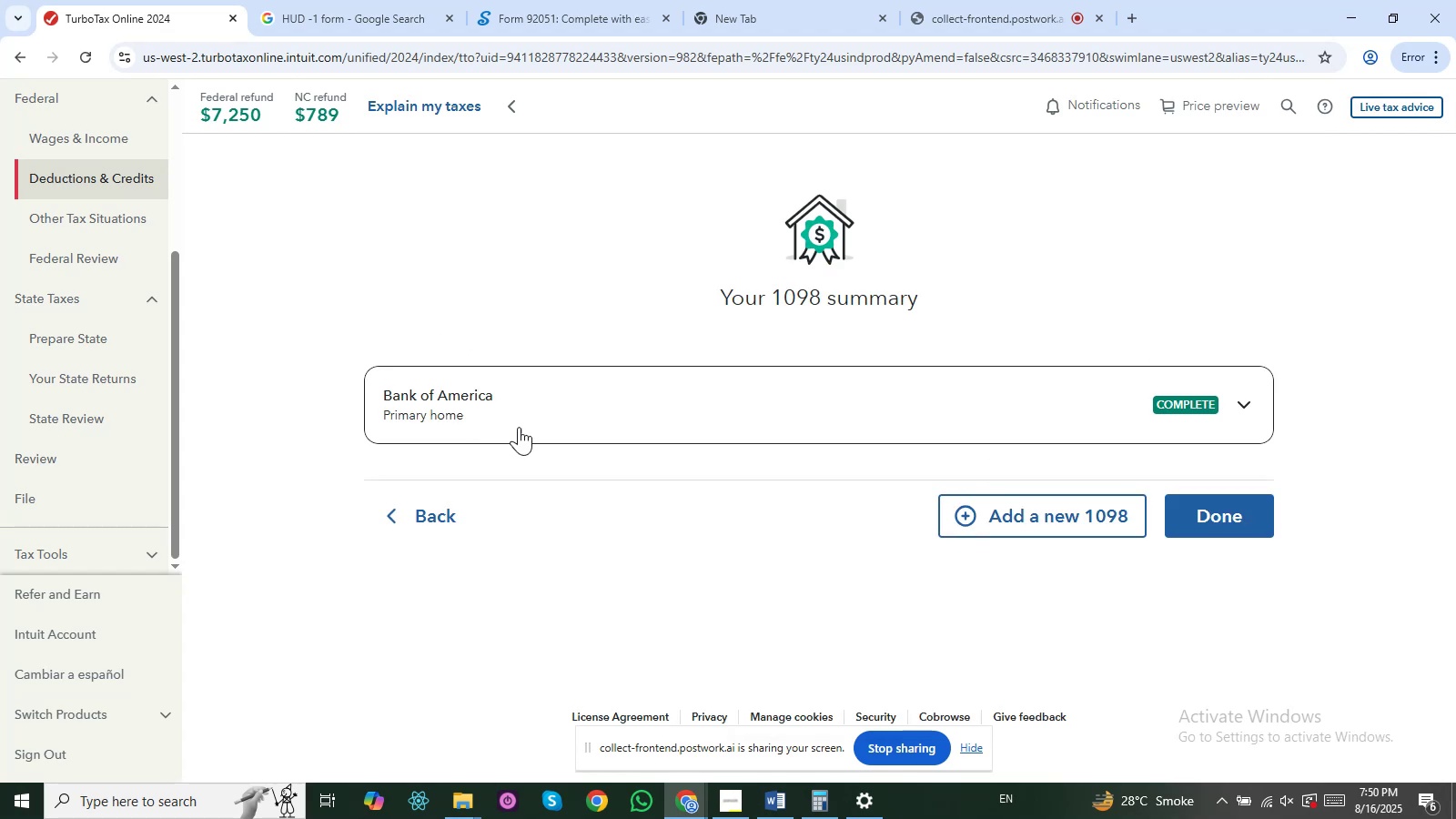 
wait(5.09)
 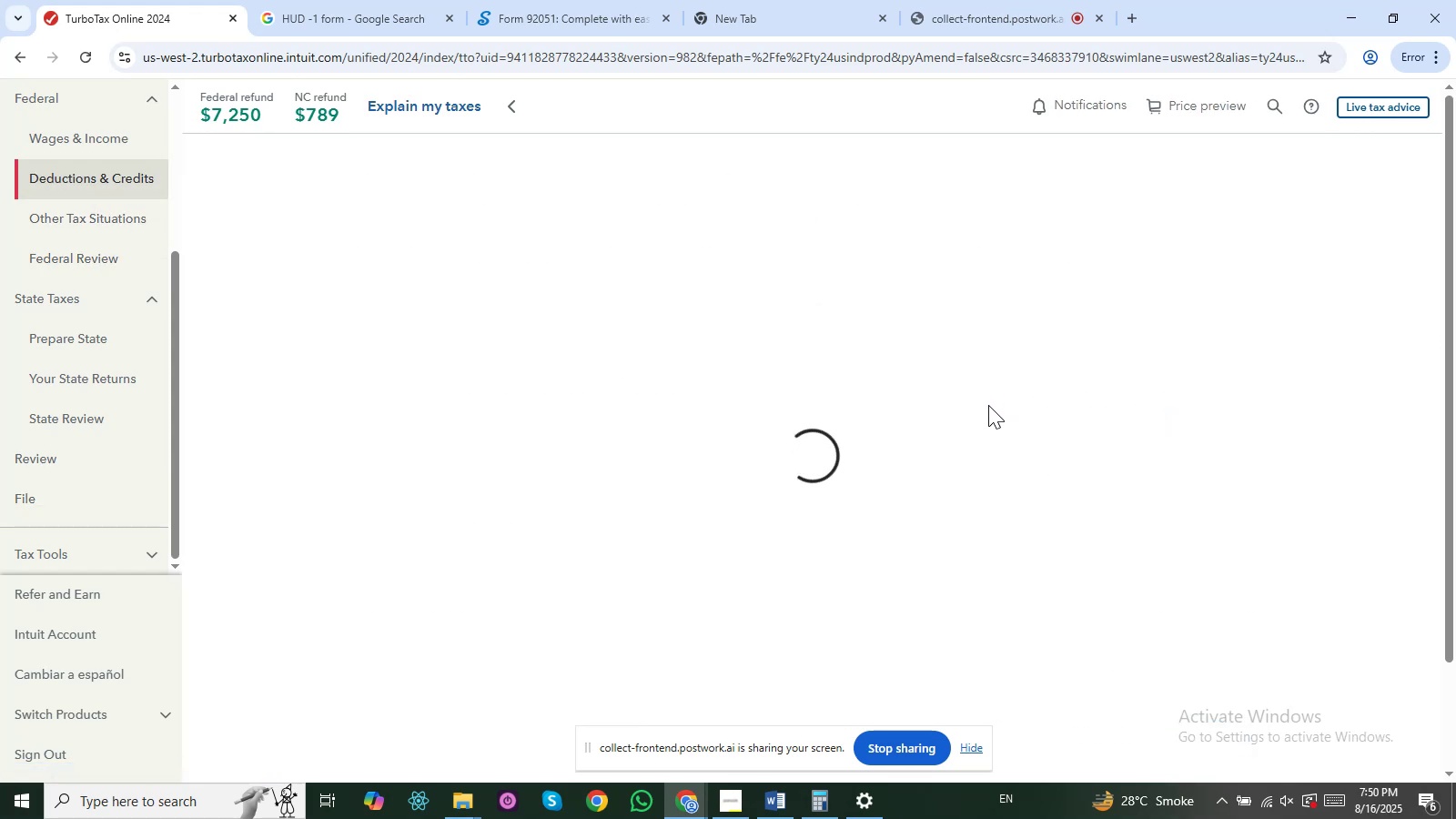 
left_click([1184, 427])
 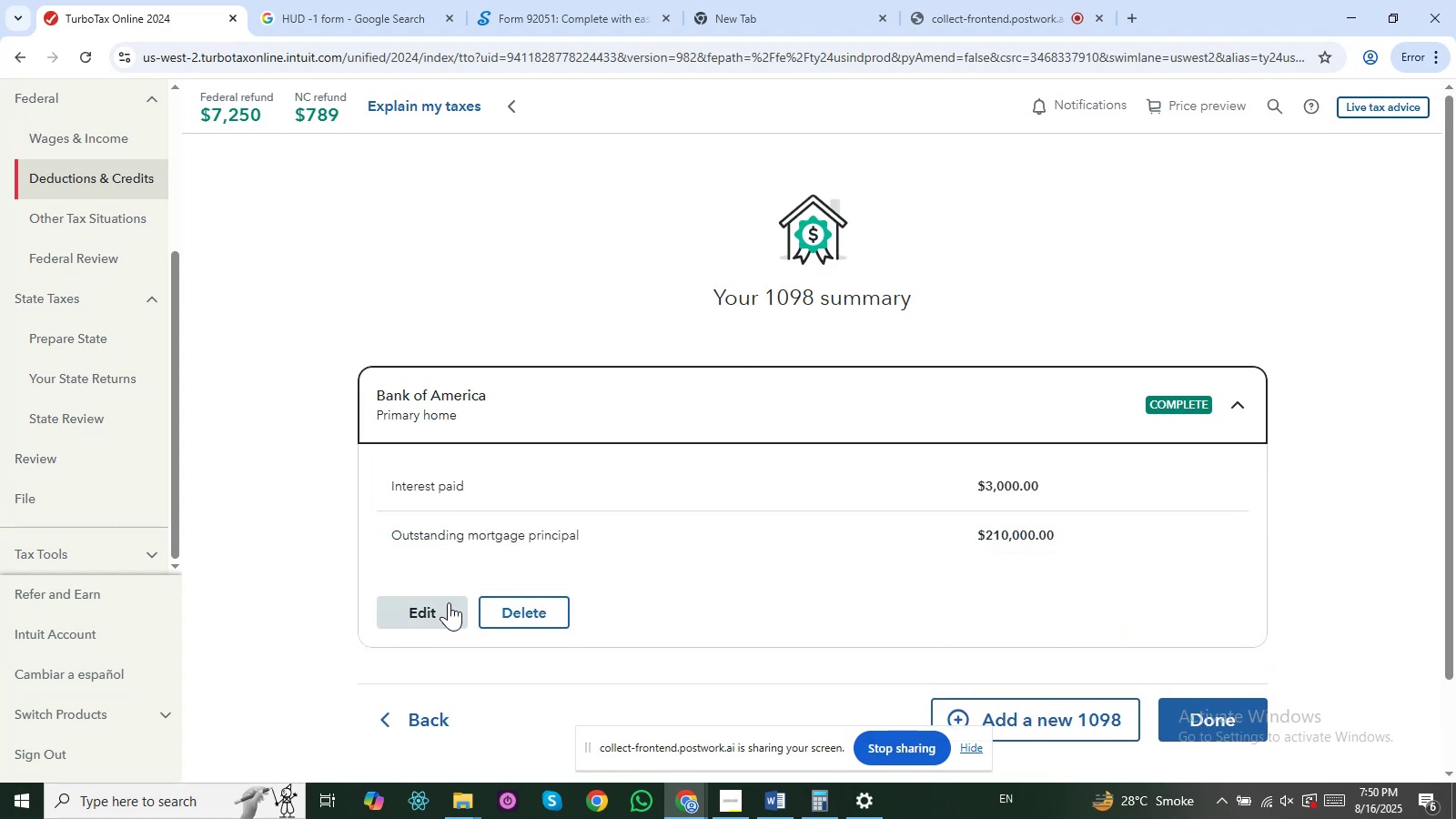 
left_click([425, 602])
 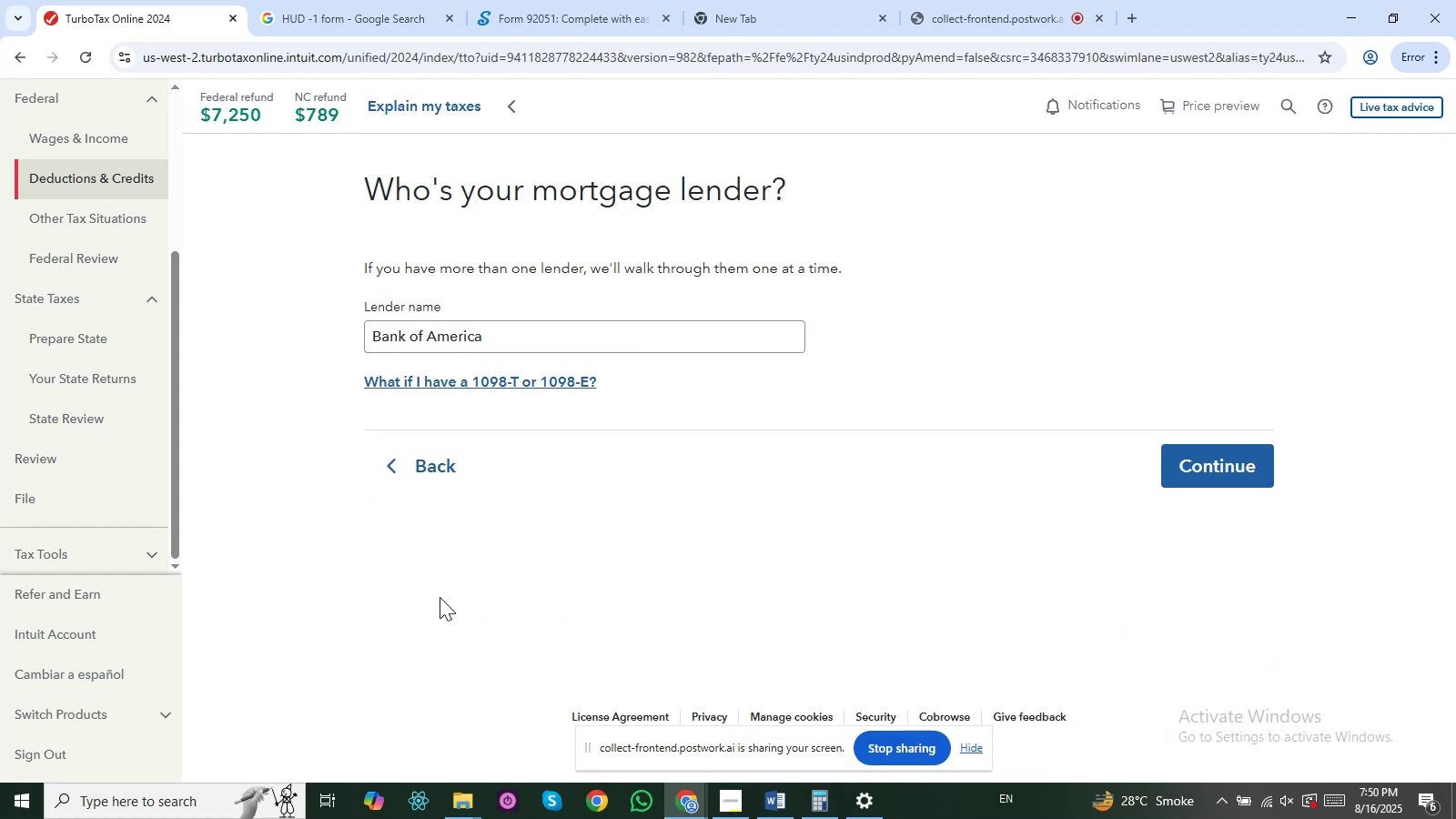 
wait(9.63)
 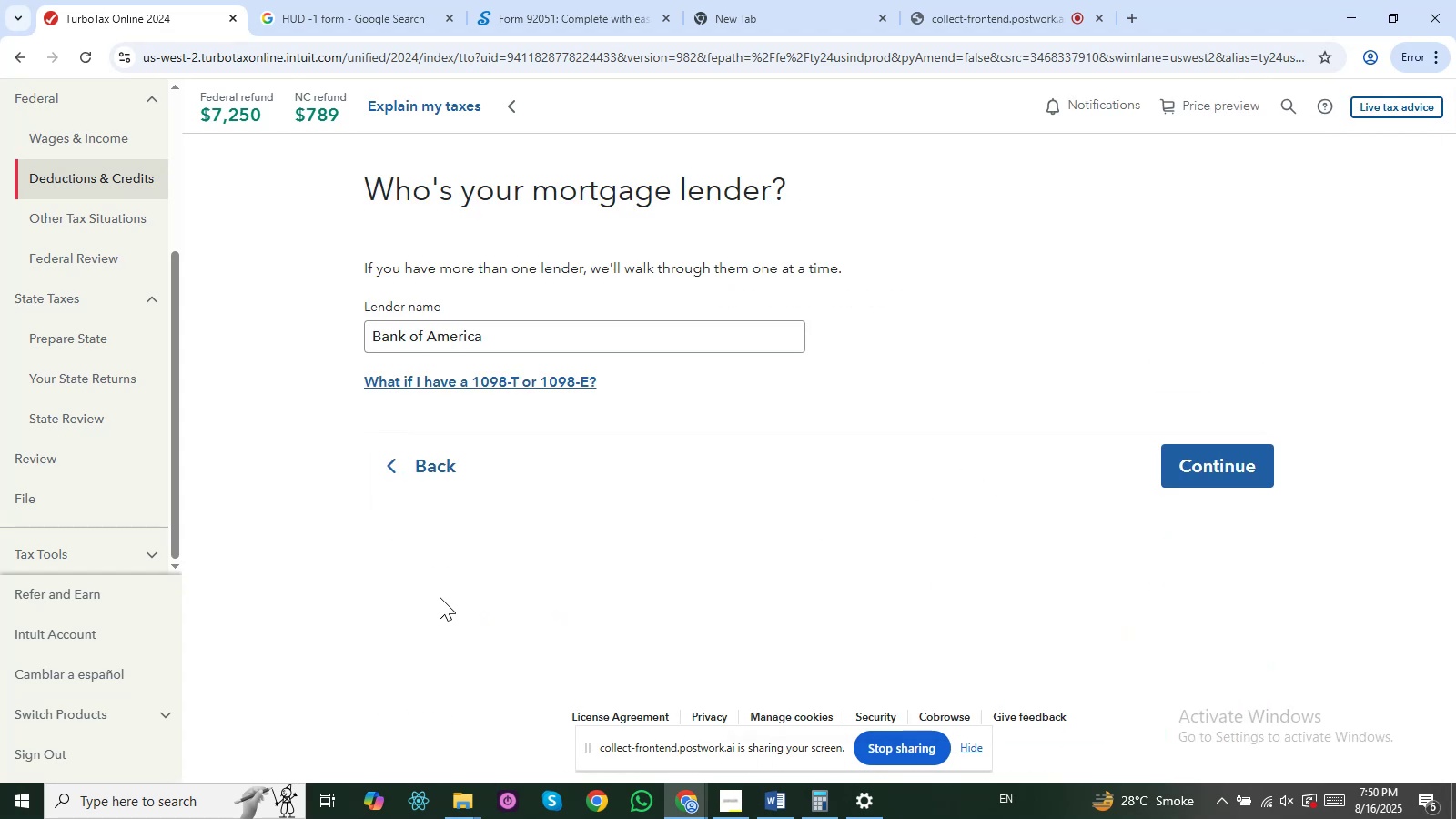 
left_click([1209, 484])
 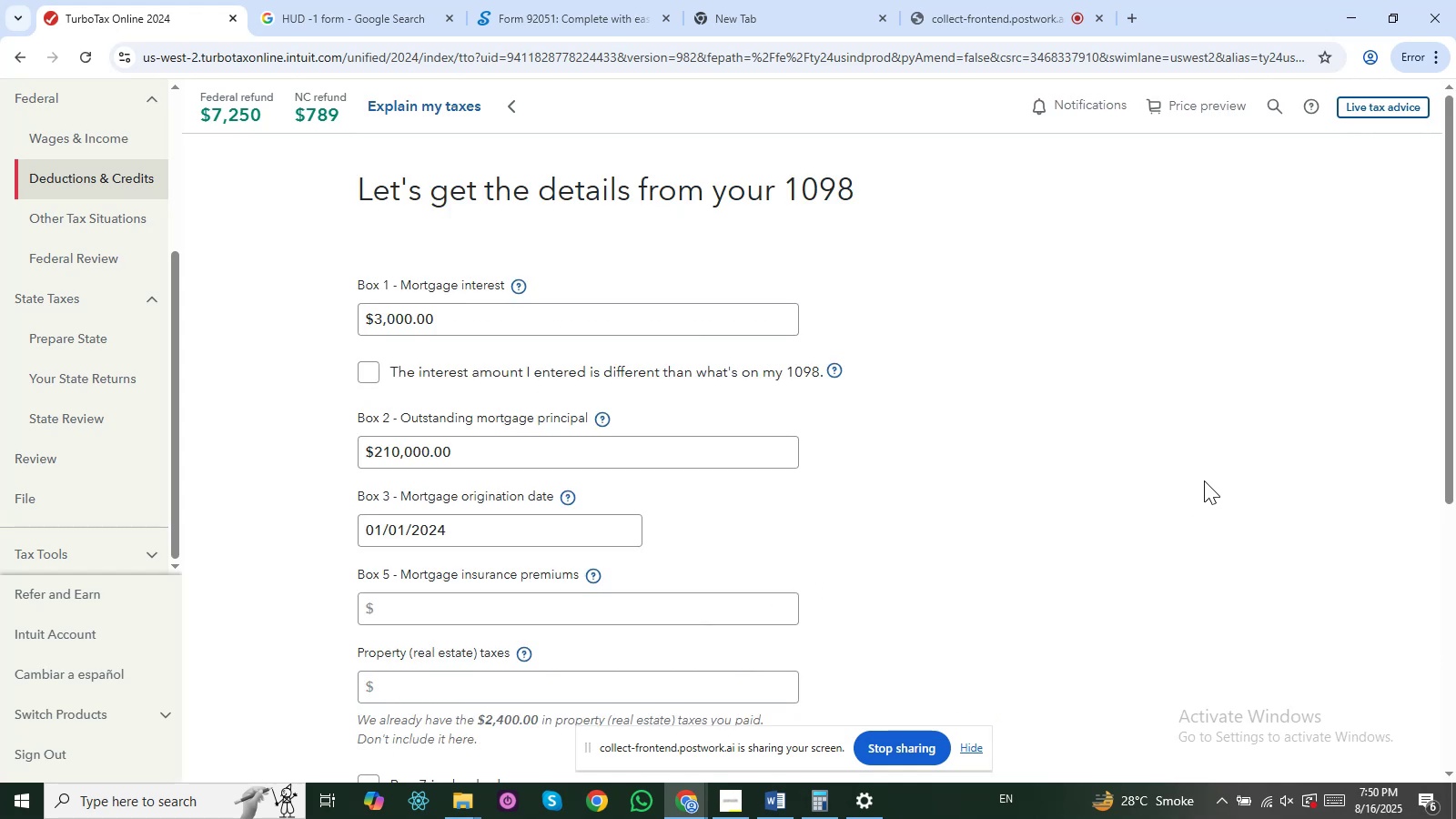 
scroll: coordinate [950, 526], scroll_direction: down, amount: 5.0
 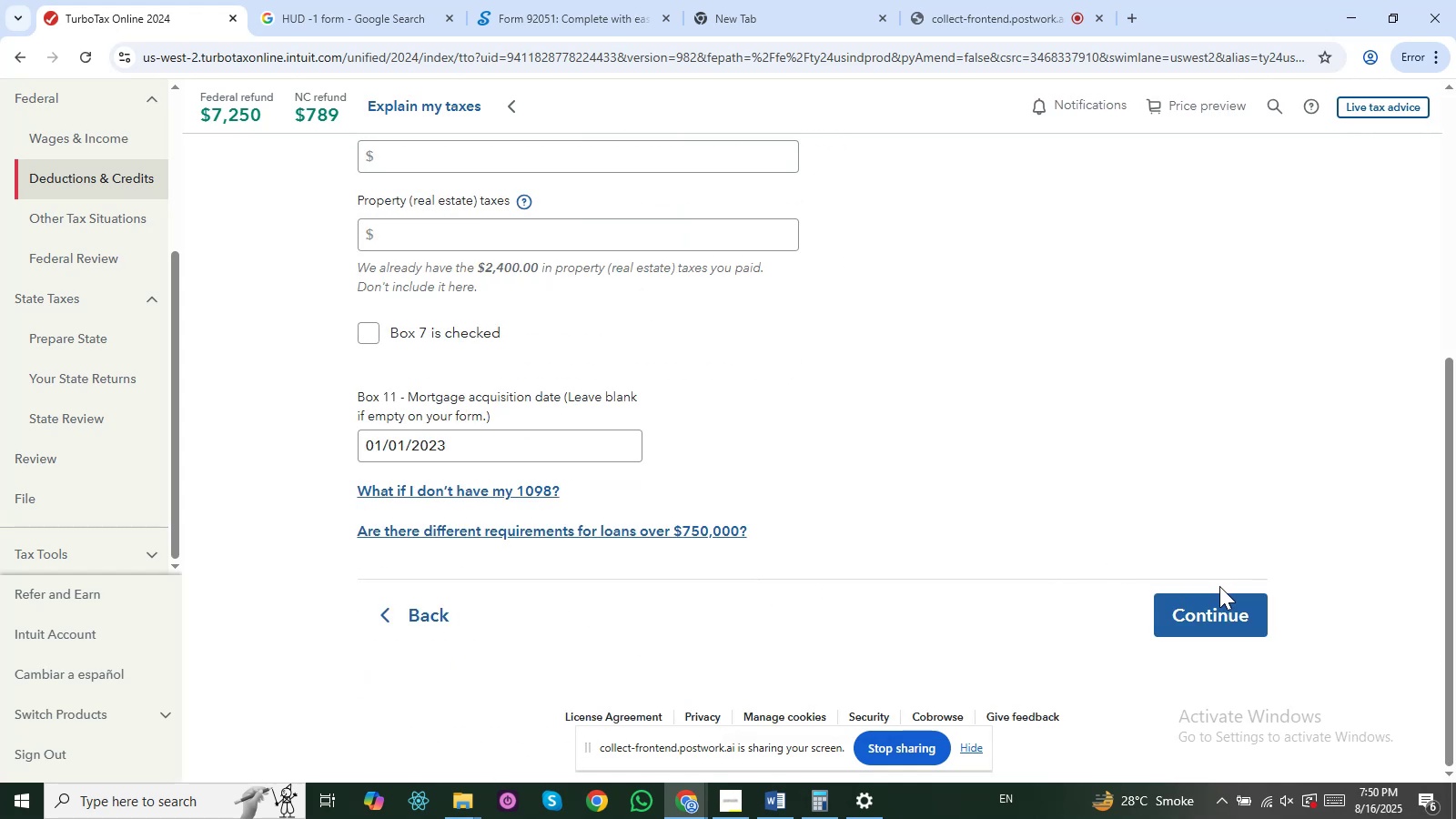 
left_click([1220, 586])
 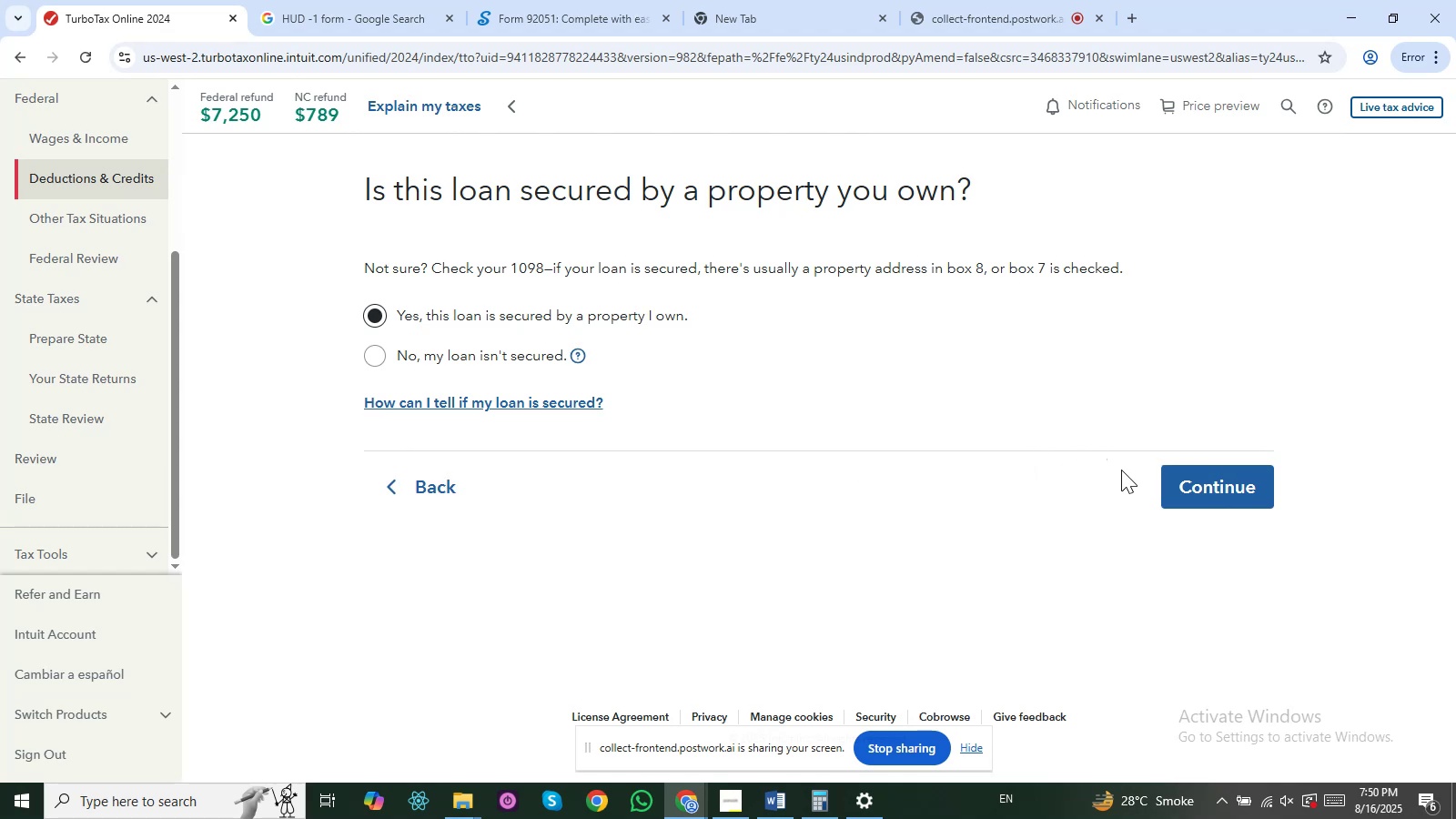 
left_click_drag(start_coordinate=[733, 334], to_coordinate=[428, 308])
 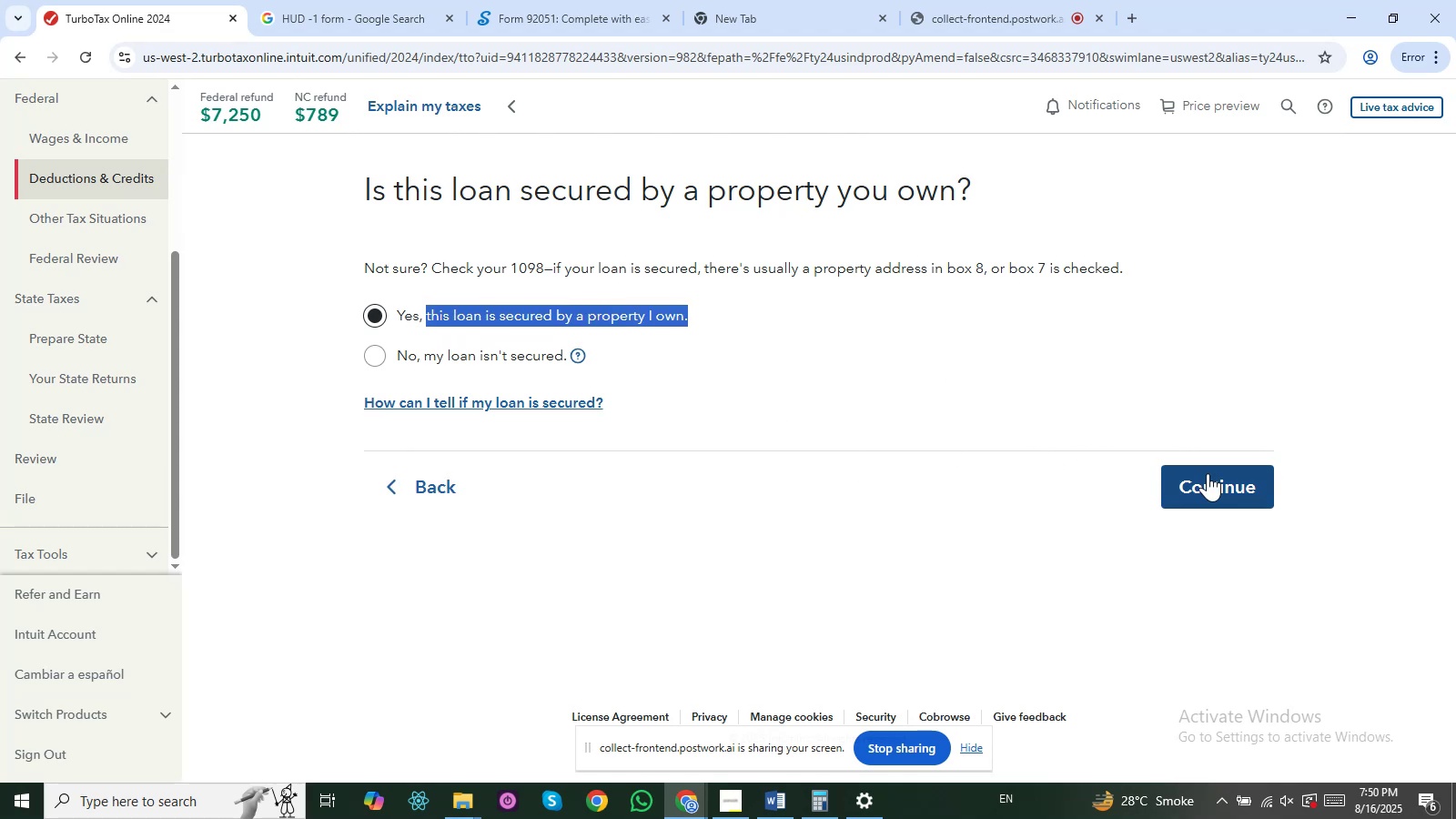 
left_click([1210, 475])
 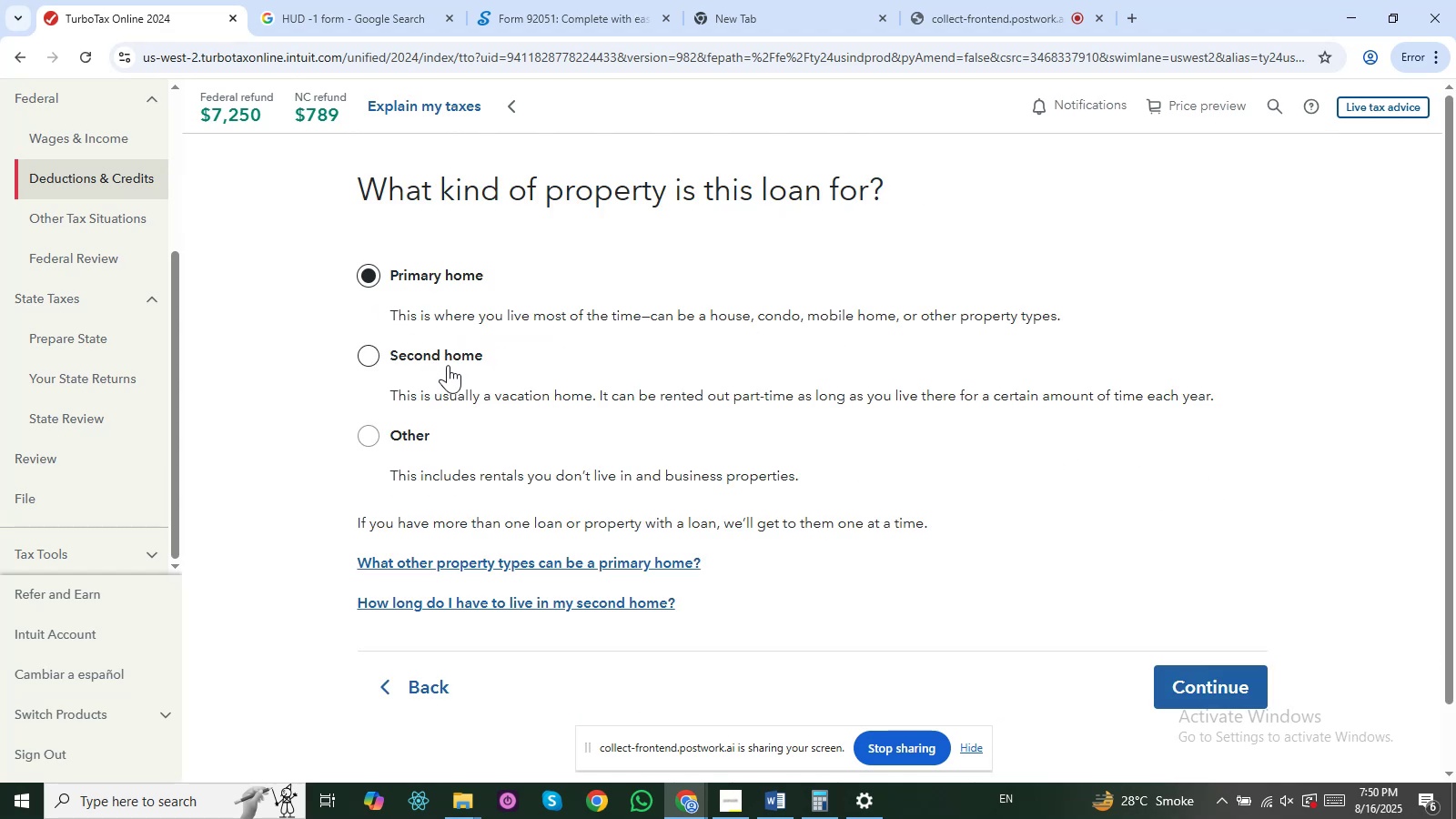 
left_click([1178, 682])
 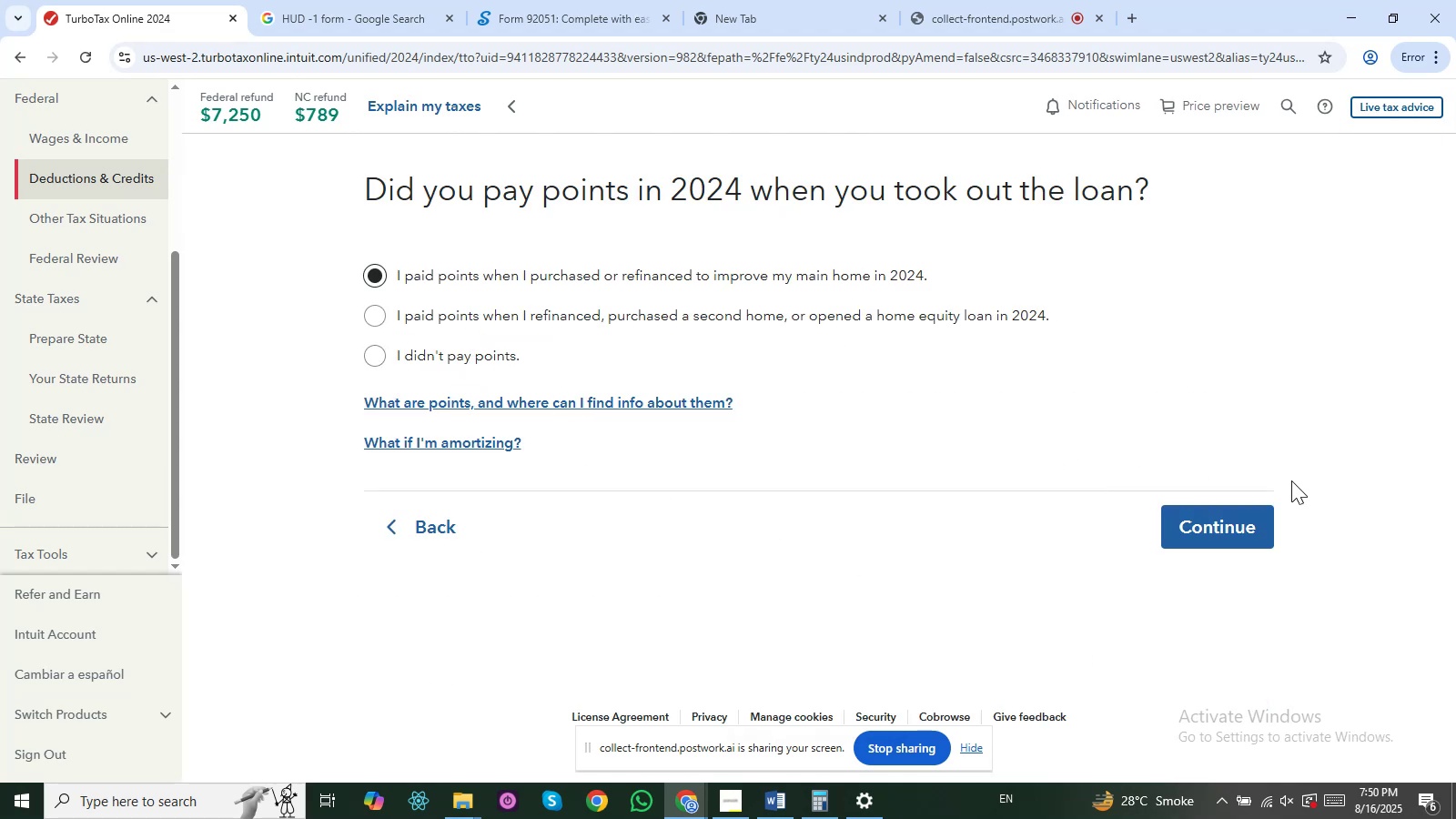 
left_click([1236, 522])
 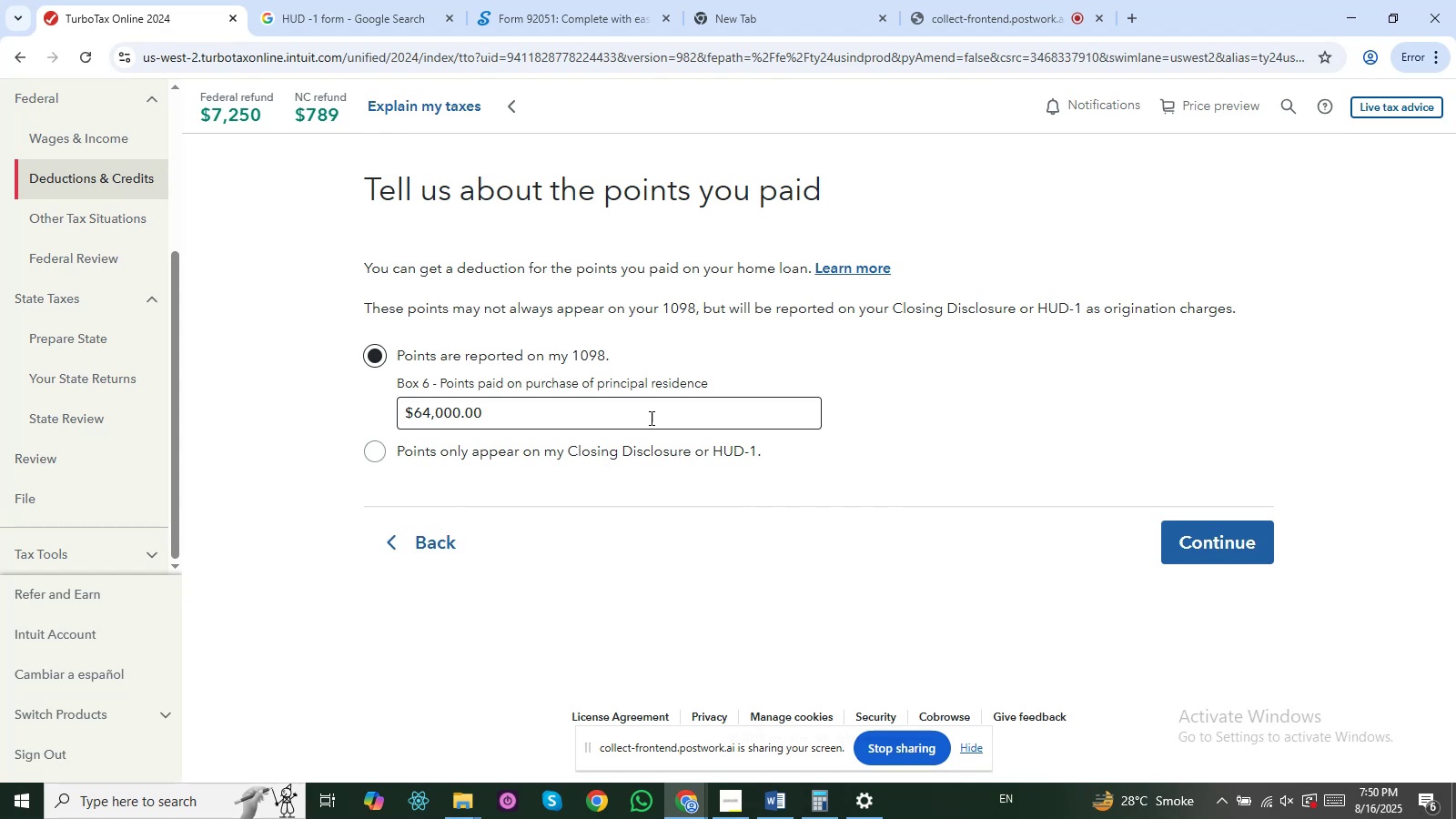 
left_click_drag(start_coordinate=[494, 414], to_coordinate=[490, 413])
 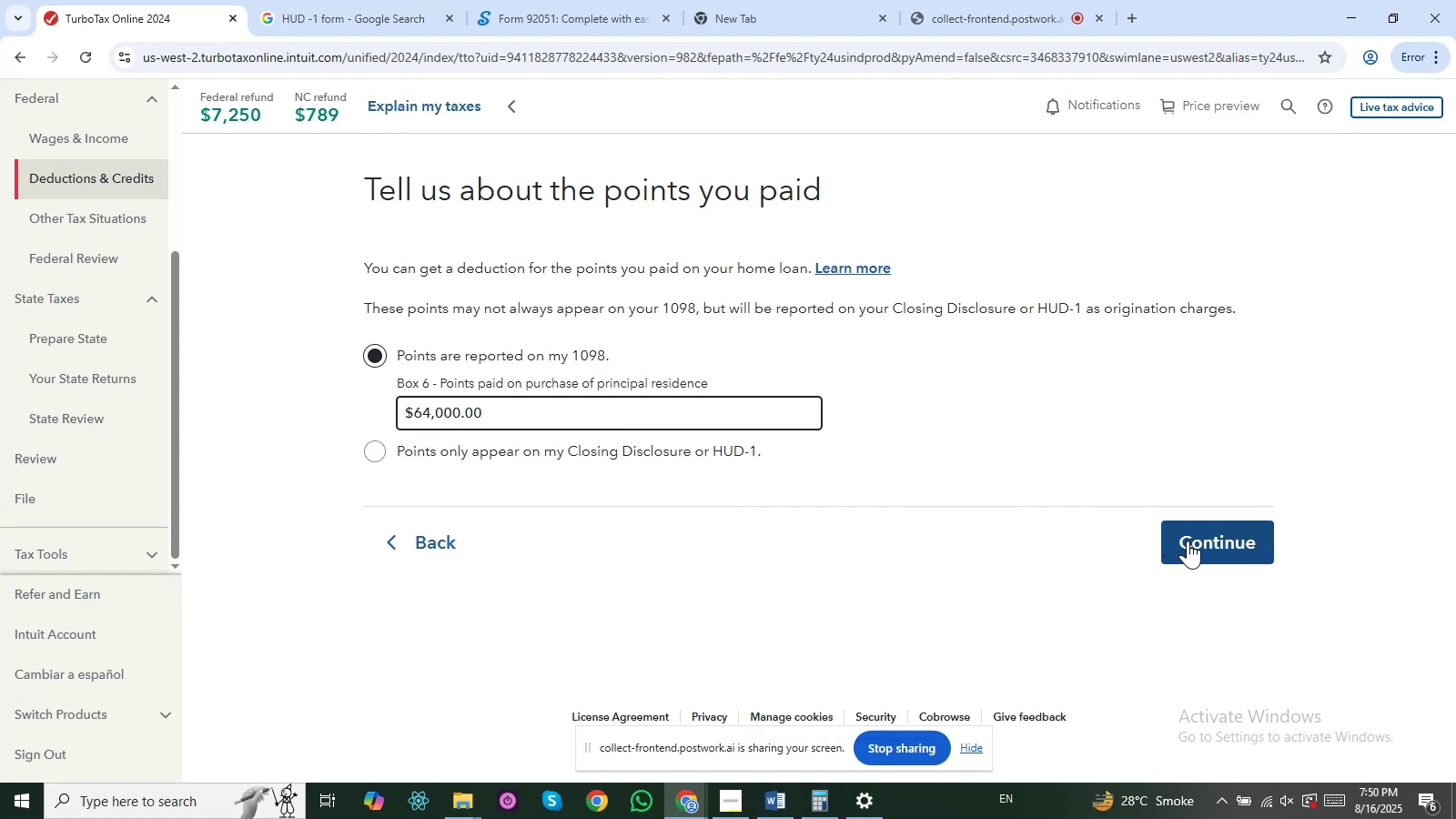 
left_click([1188, 541])
 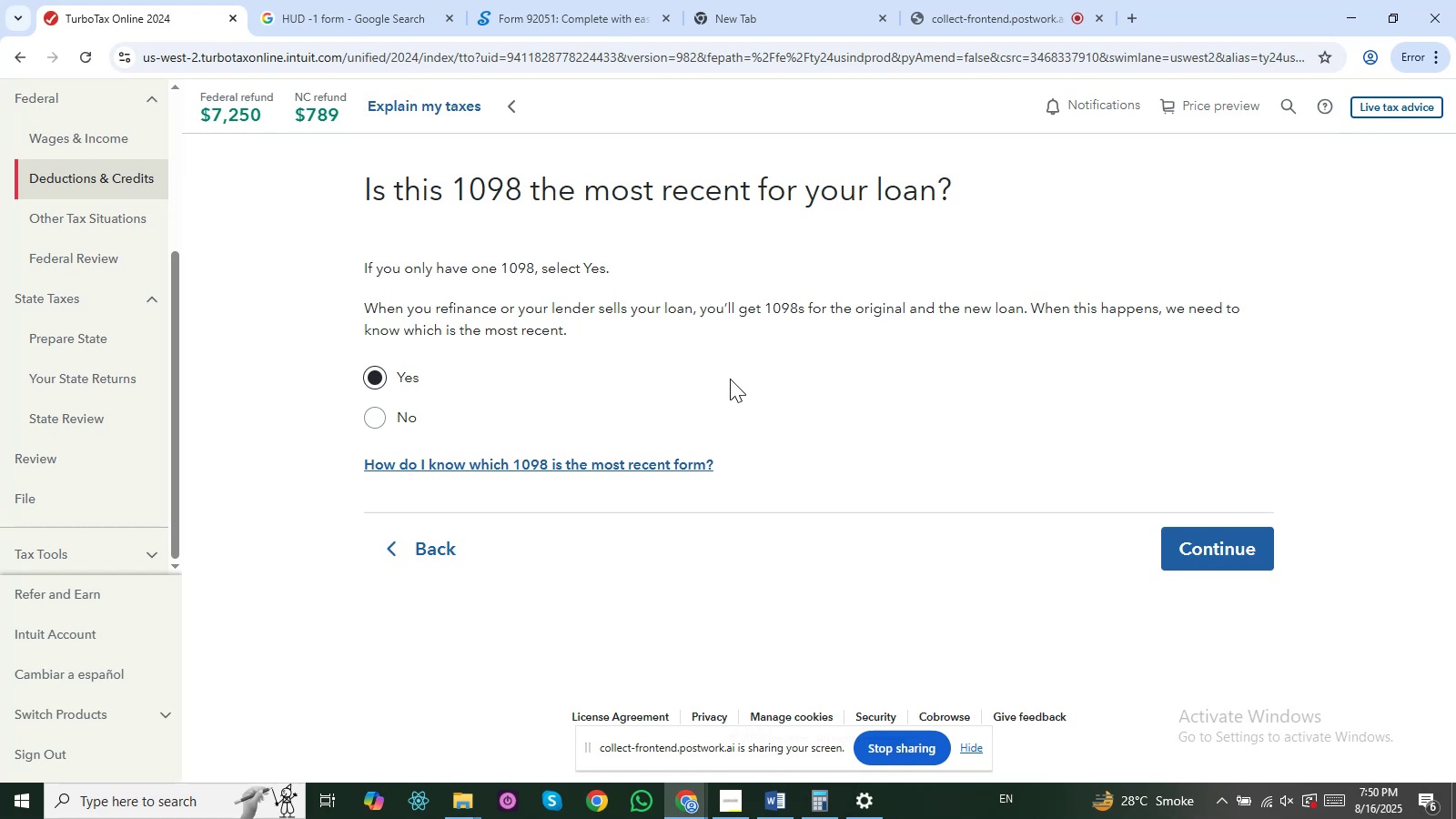 
wait(5.38)
 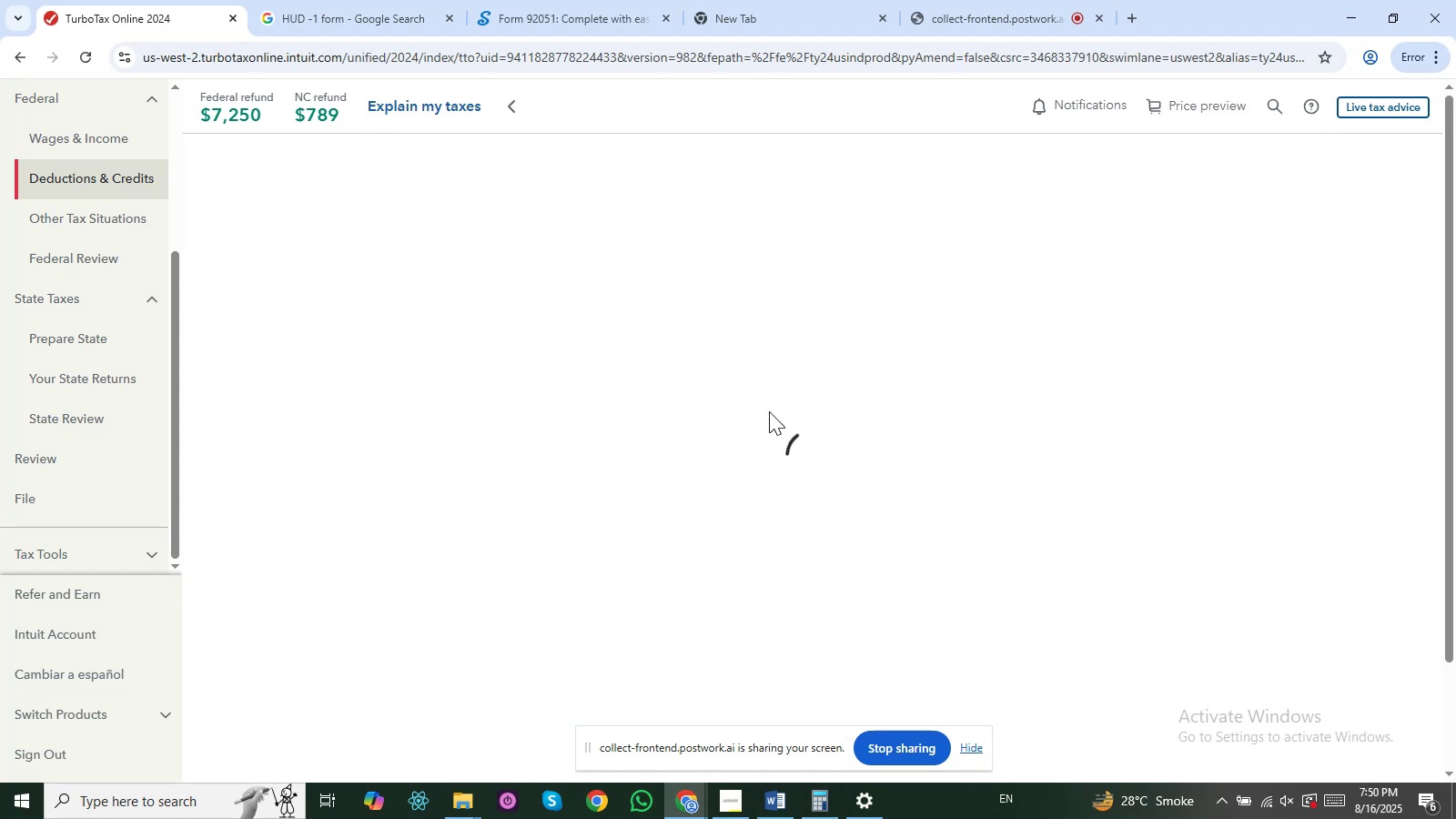 
left_click_drag(start_coordinate=[360, 314], to_coordinate=[593, 322])
 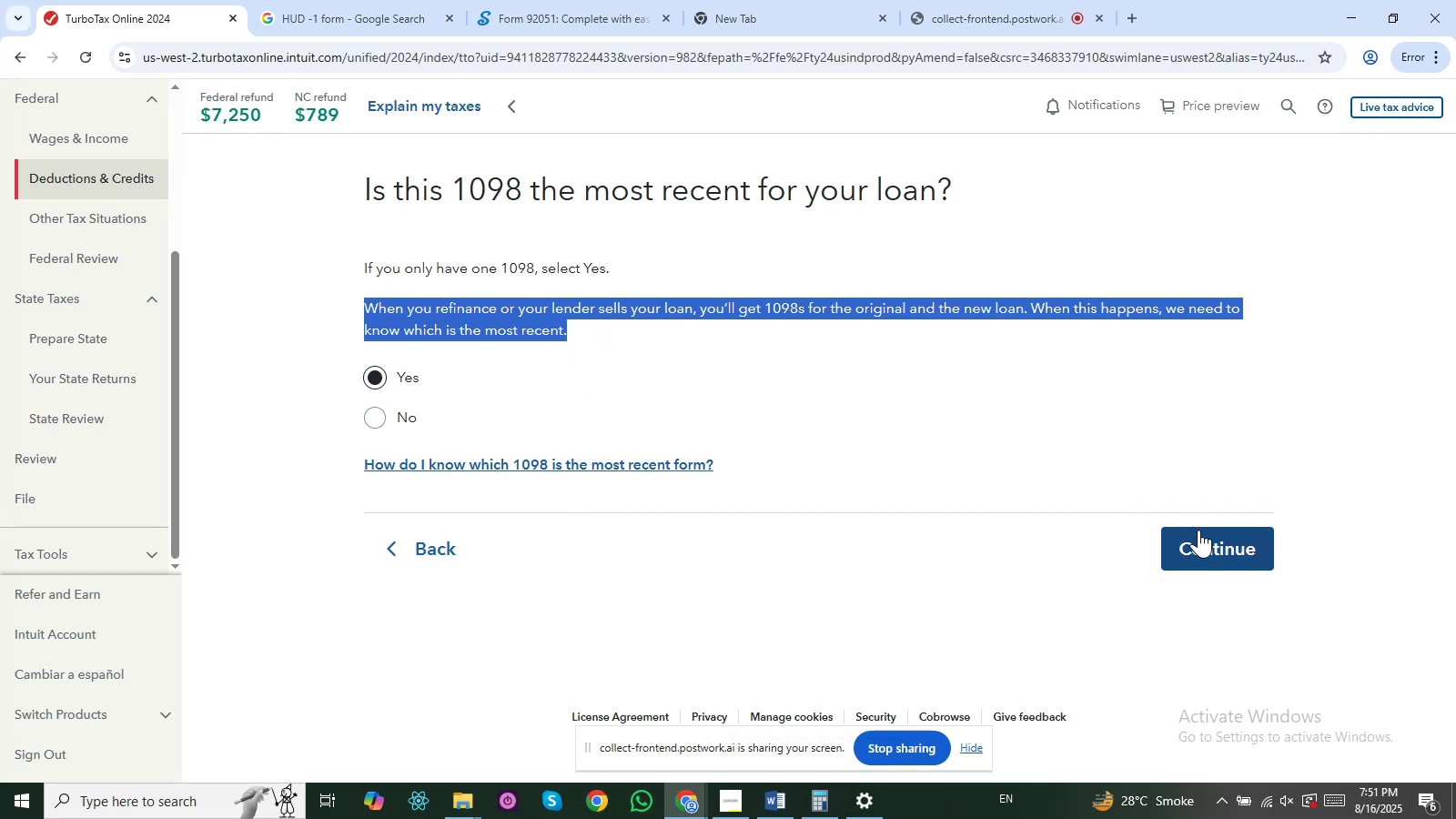 
left_click_drag(start_coordinate=[355, 195], to_coordinate=[450, 207])
 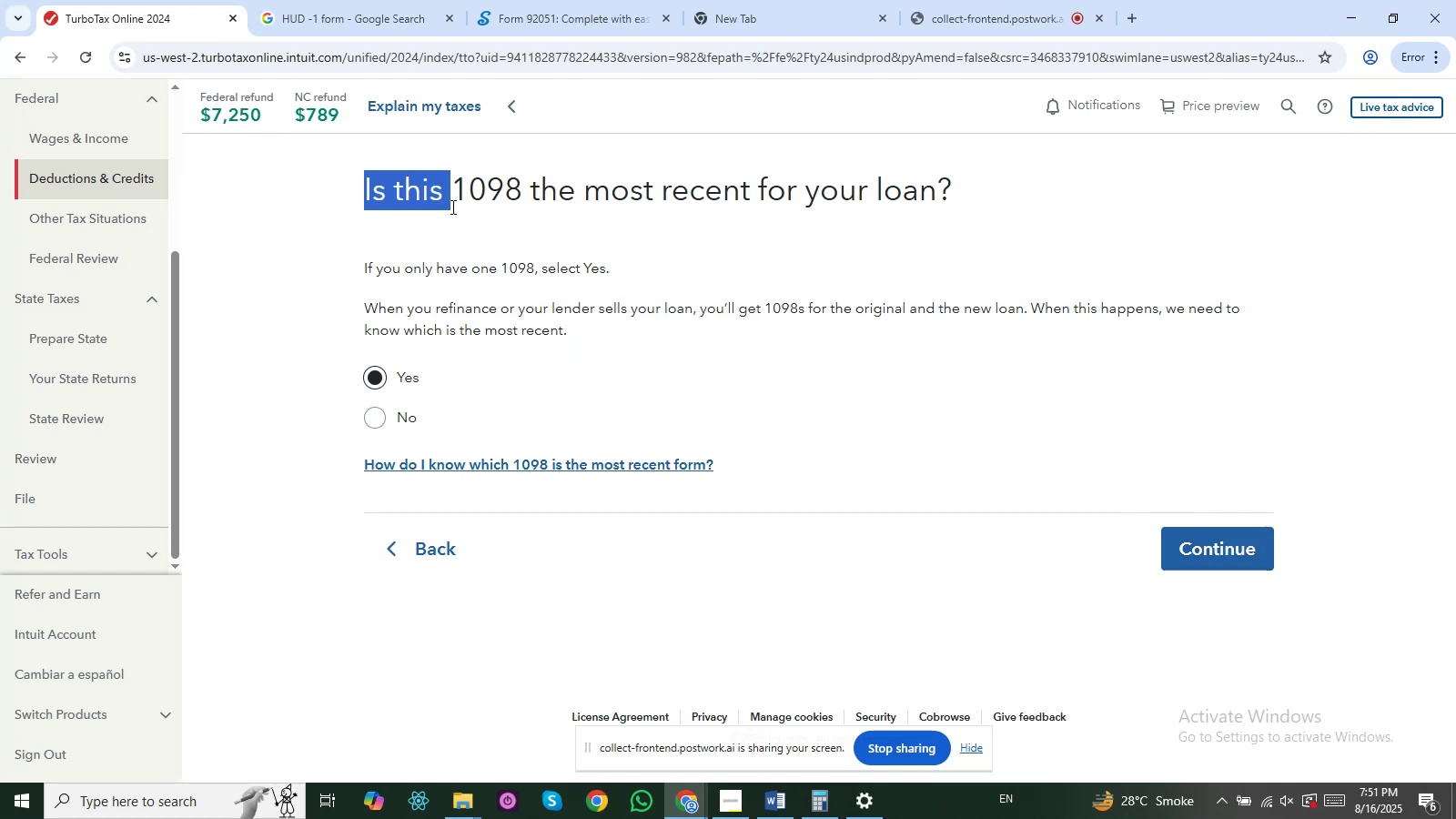 
left_click_drag(start_coordinate=[450, 207], to_coordinate=[479, 215])
 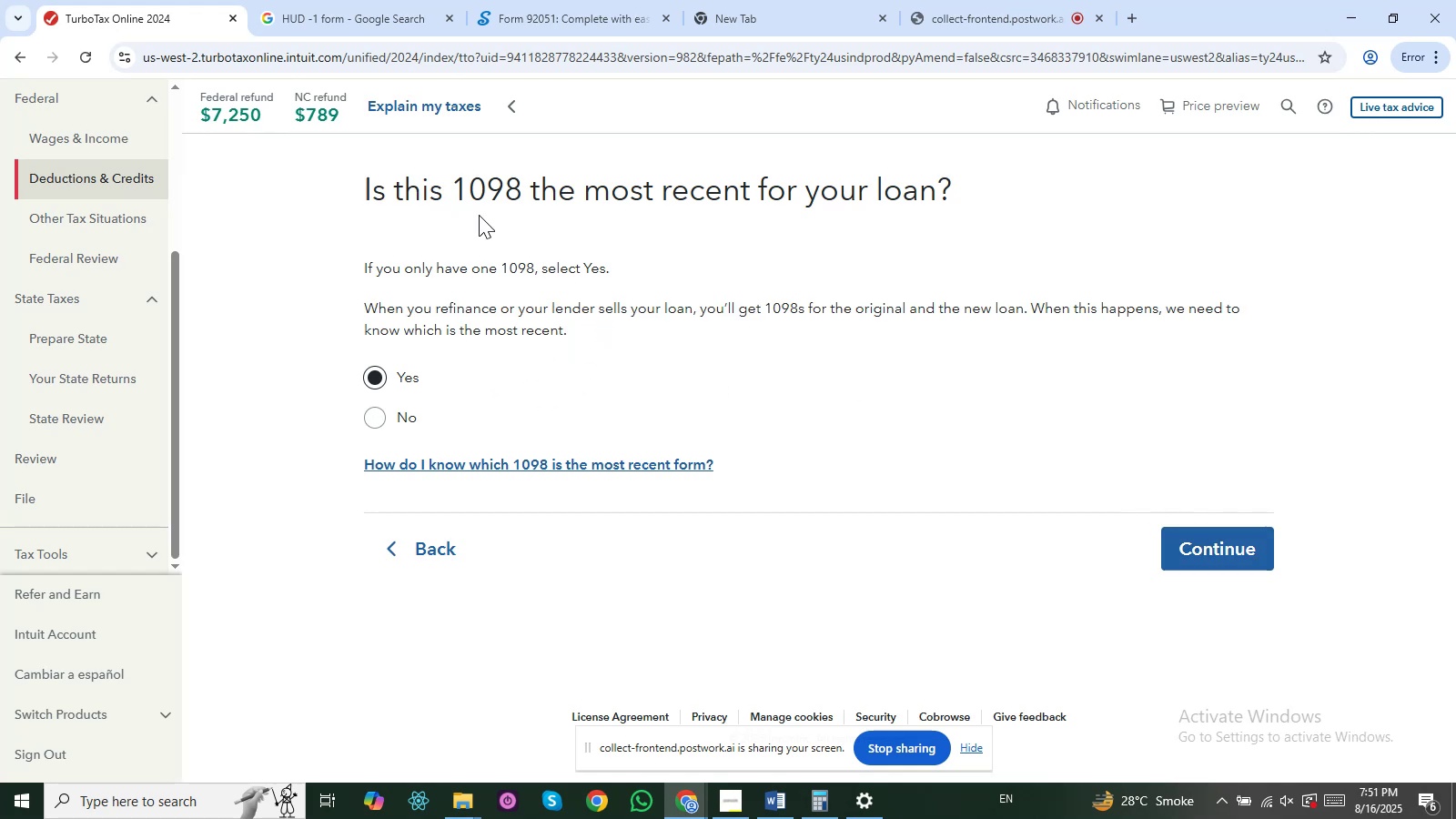 
triple_click([479, 215])
 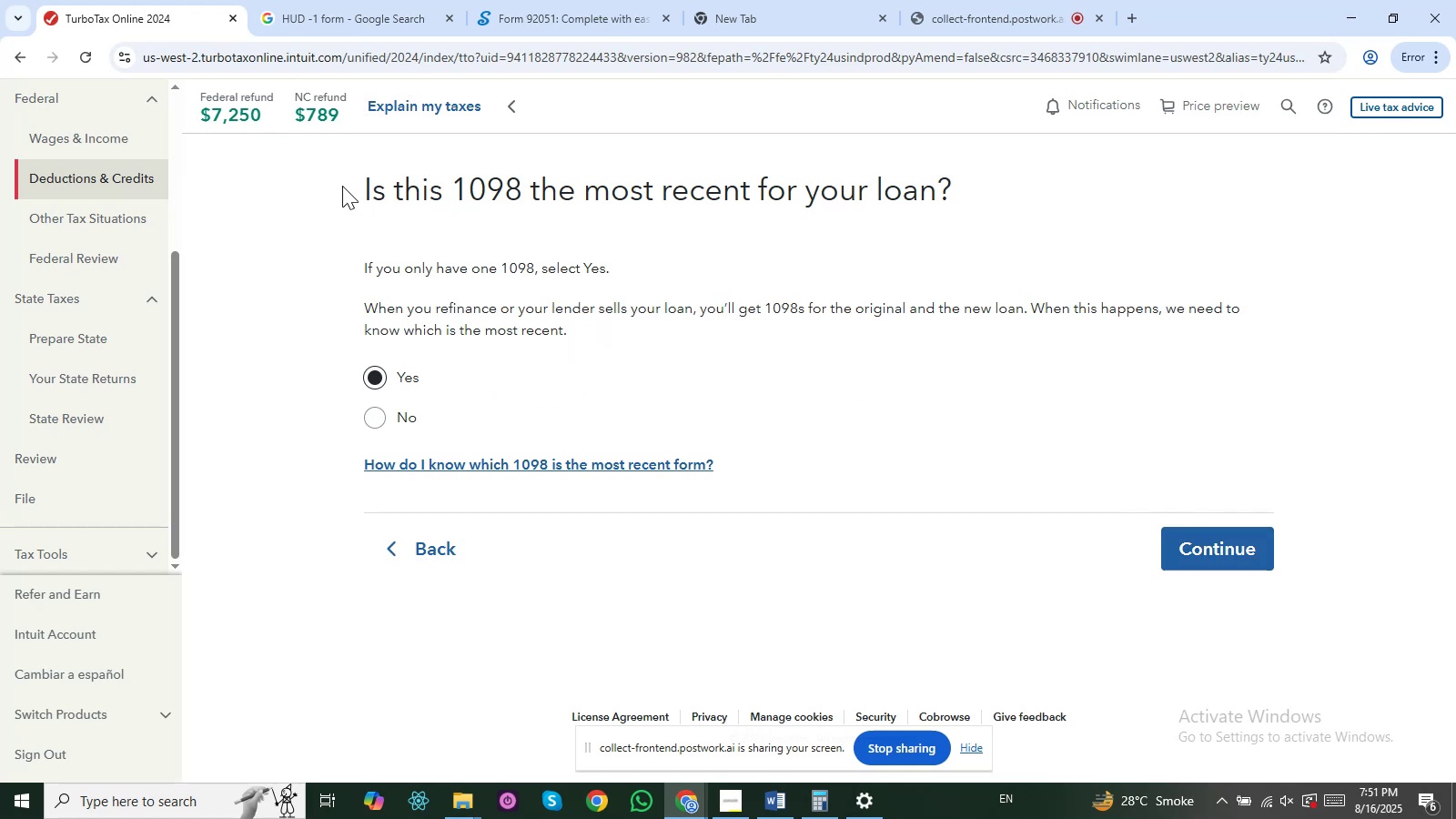 
left_click_drag(start_coordinate=[340, 185], to_coordinate=[618, 363])
 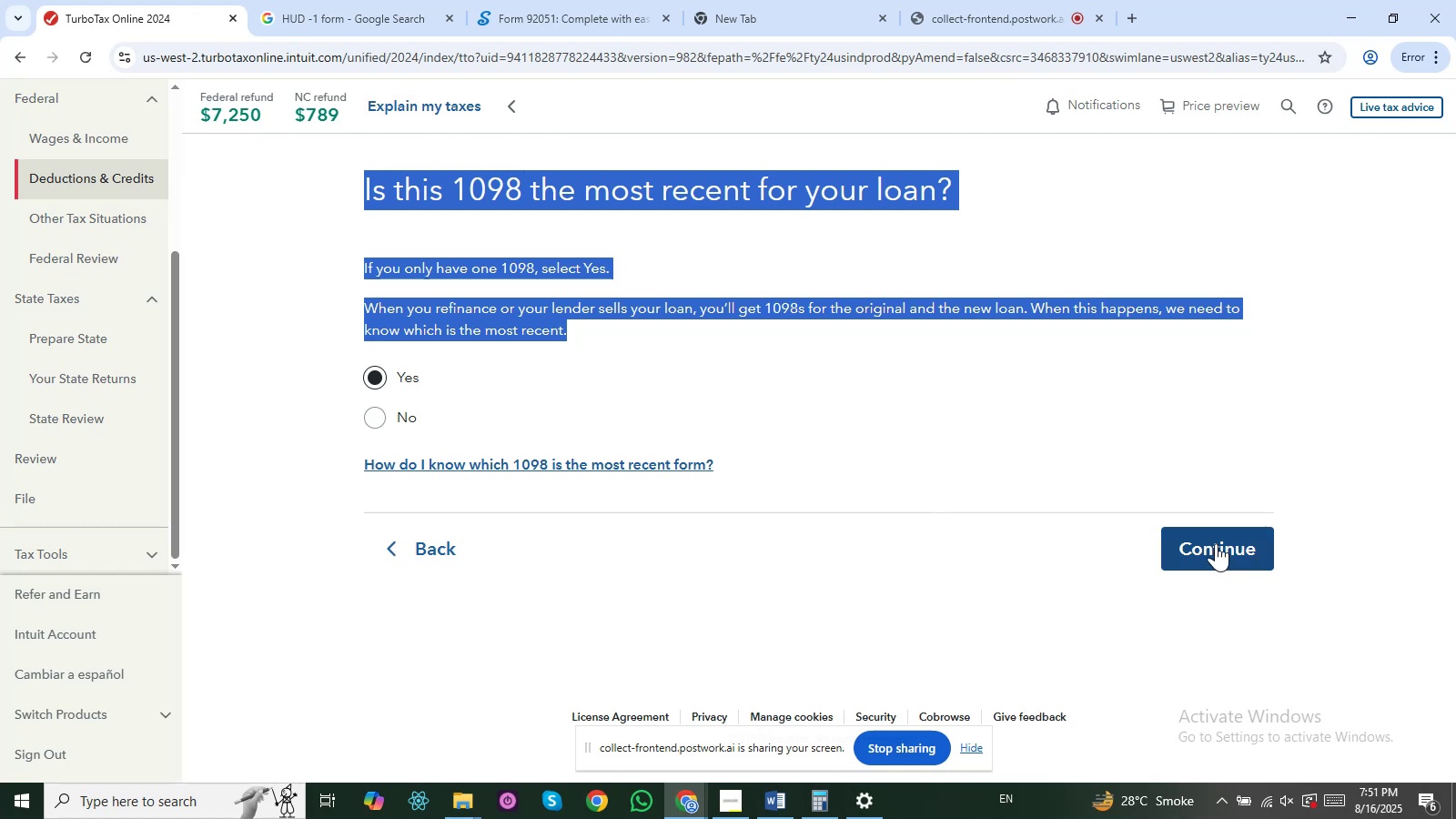 
left_click([1216, 543])
 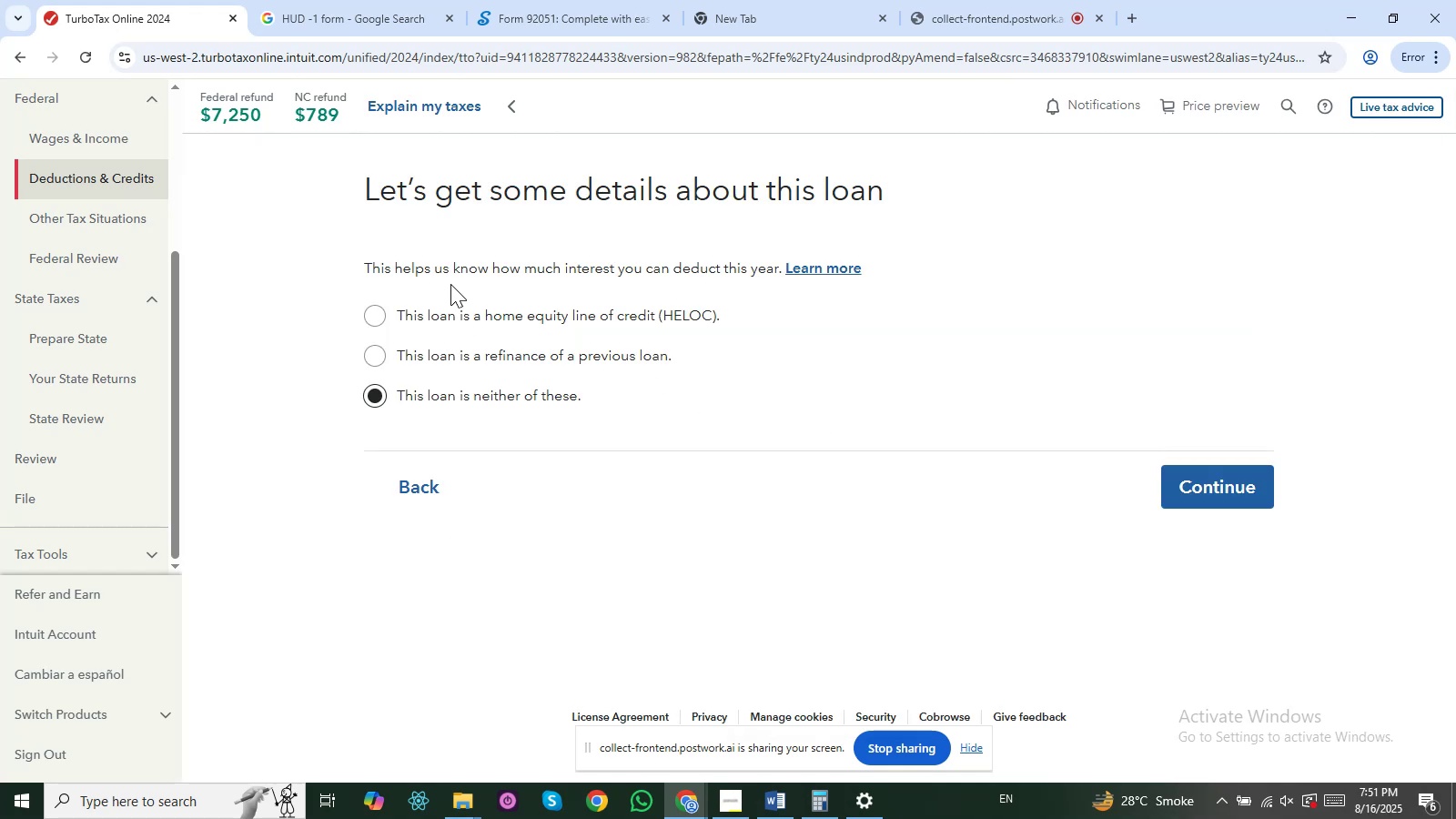 
left_click_drag(start_coordinate=[359, 197], to_coordinate=[574, 413])
 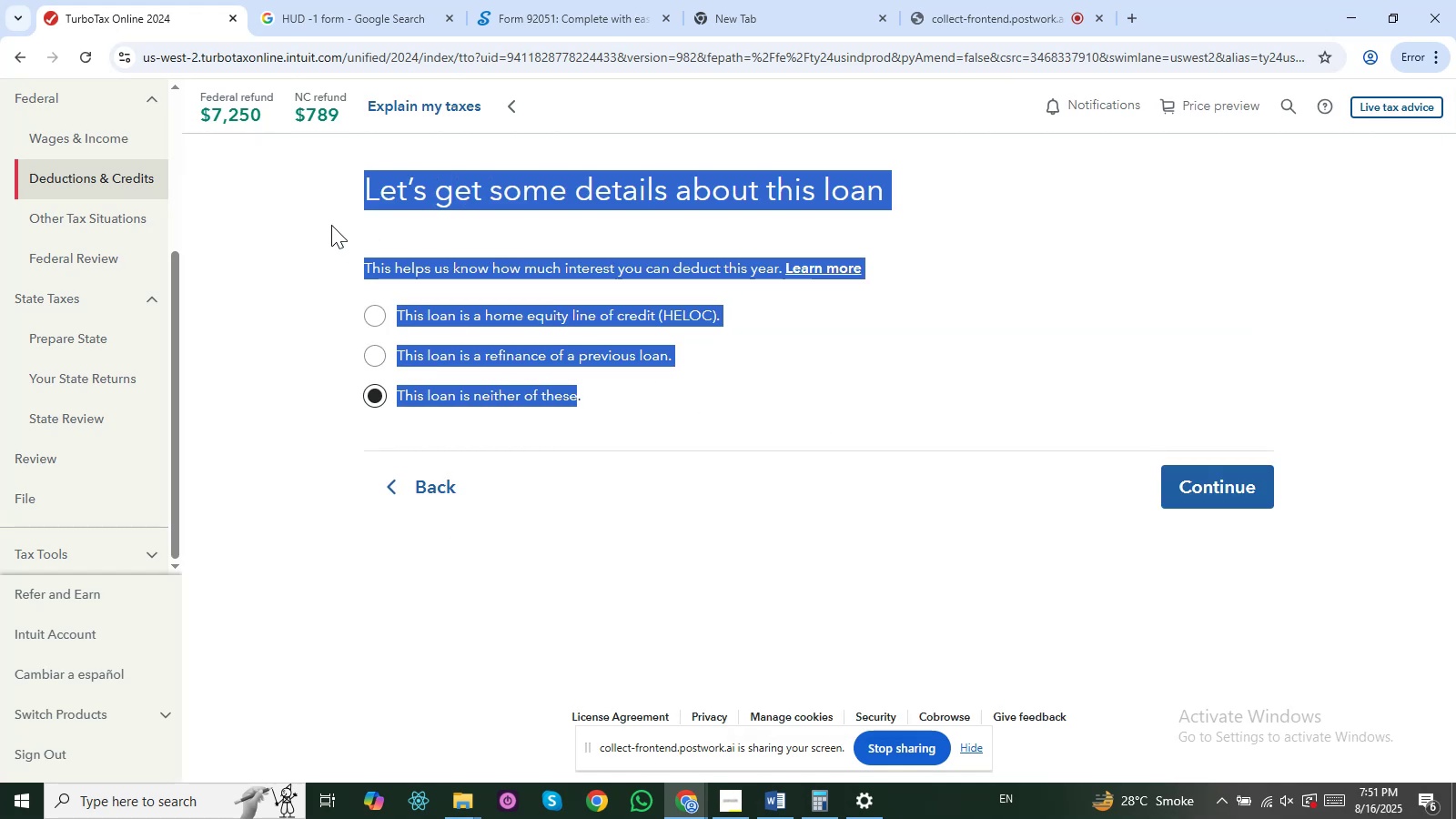 
left_click([322, 216])
 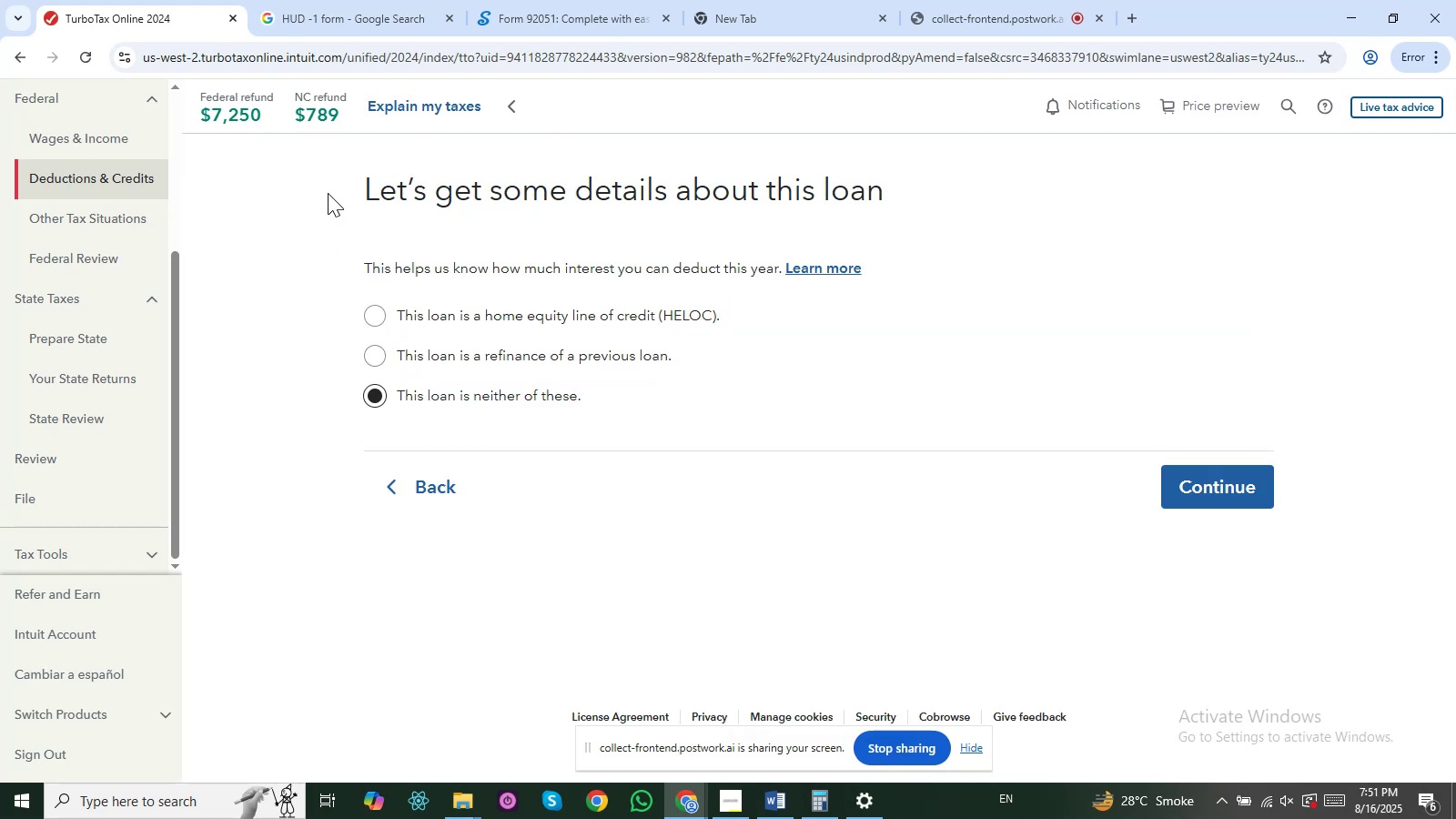 
left_click_drag(start_coordinate=[328, 191], to_coordinate=[619, 423])
 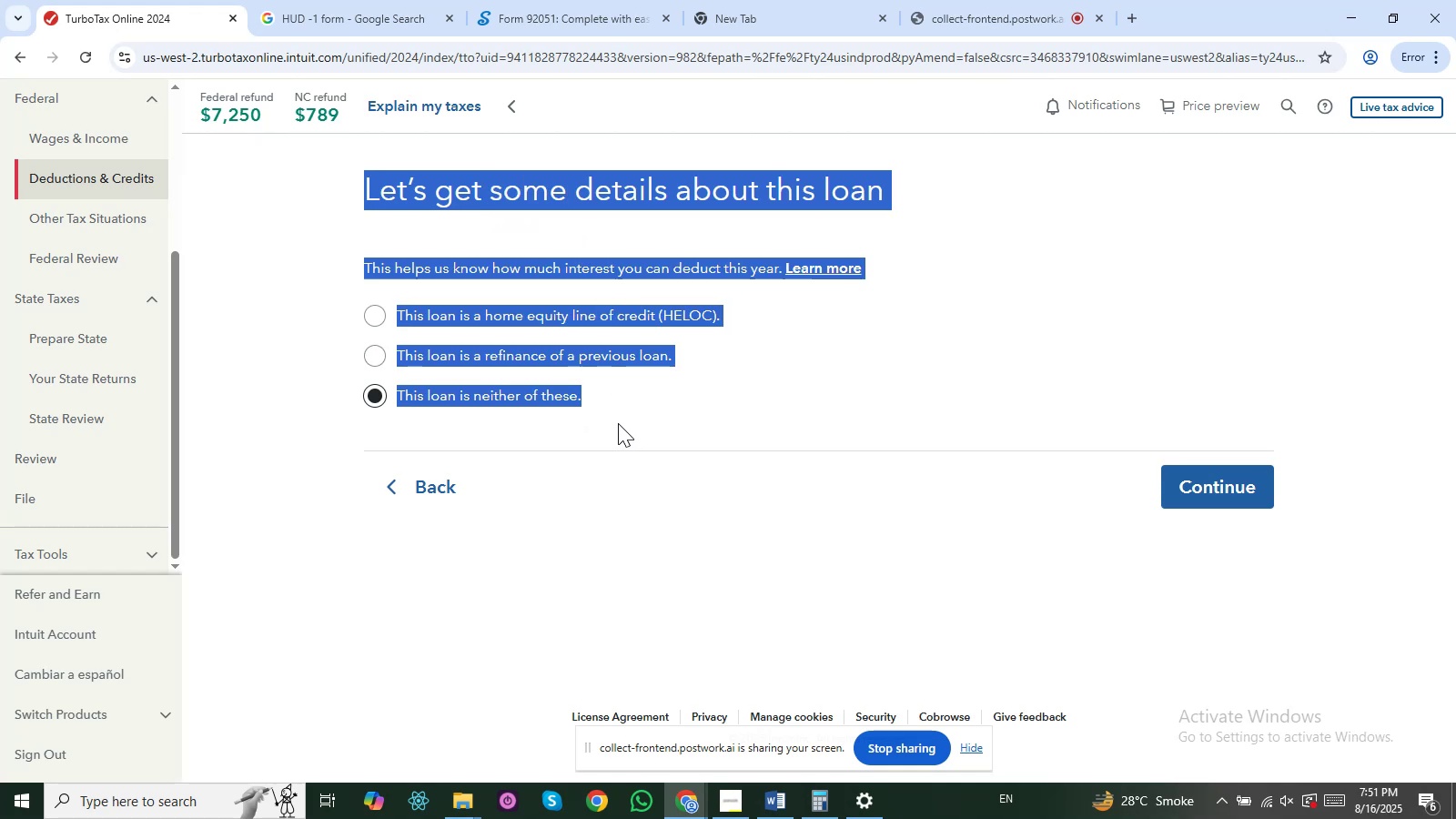 
key(Control+C)
 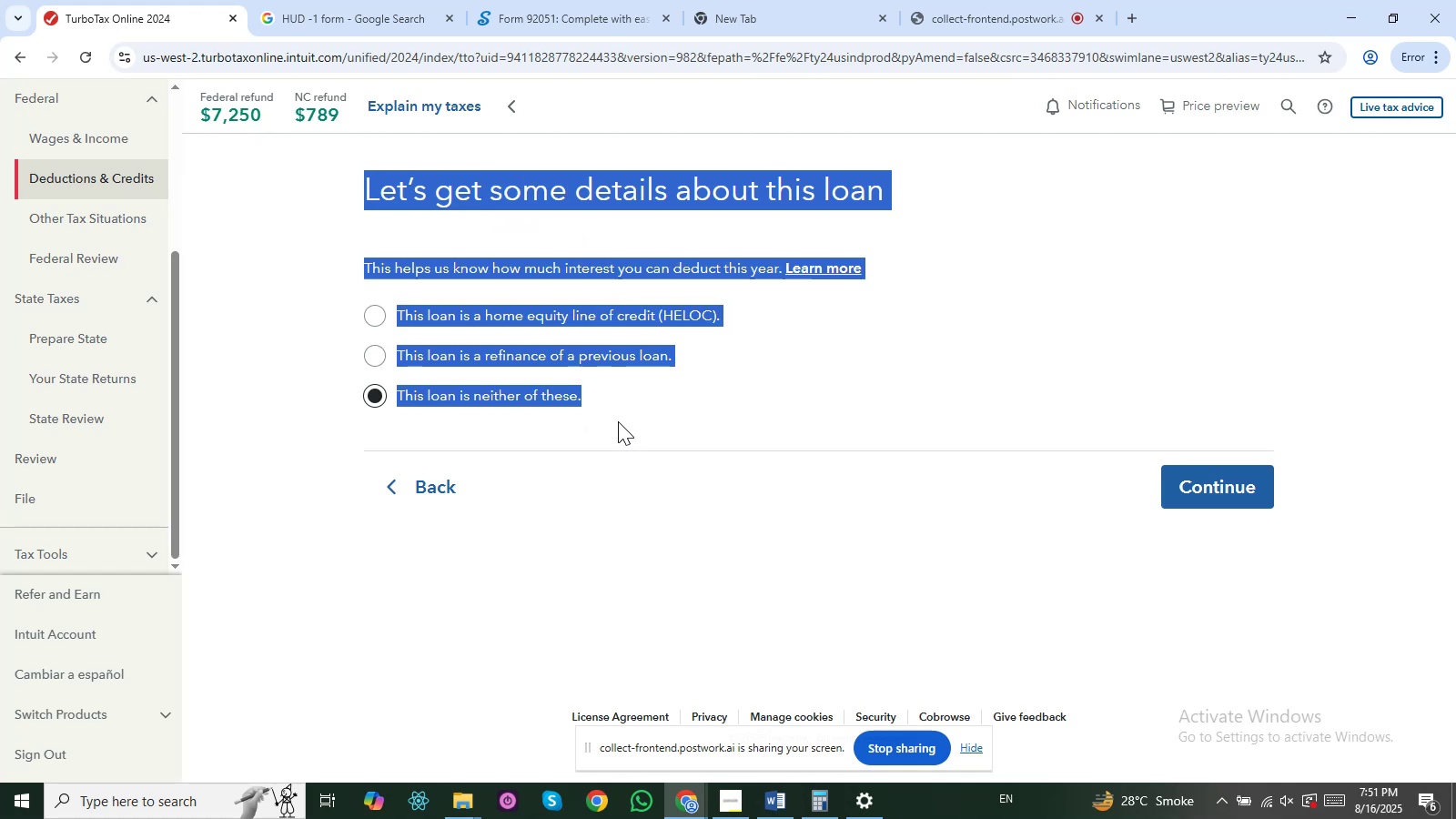 
key(Alt+Tab)
 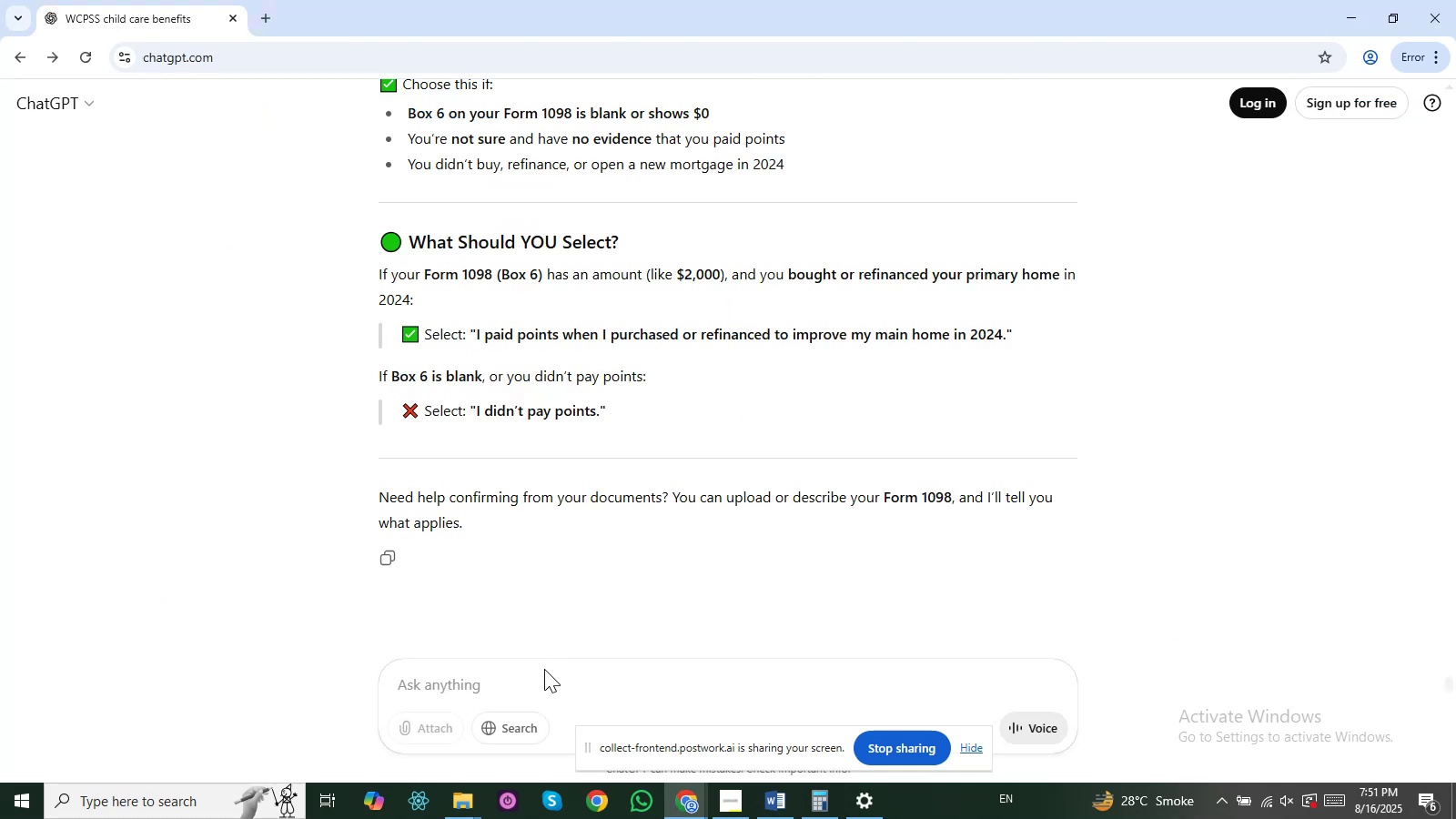 
double_click([548, 675])
 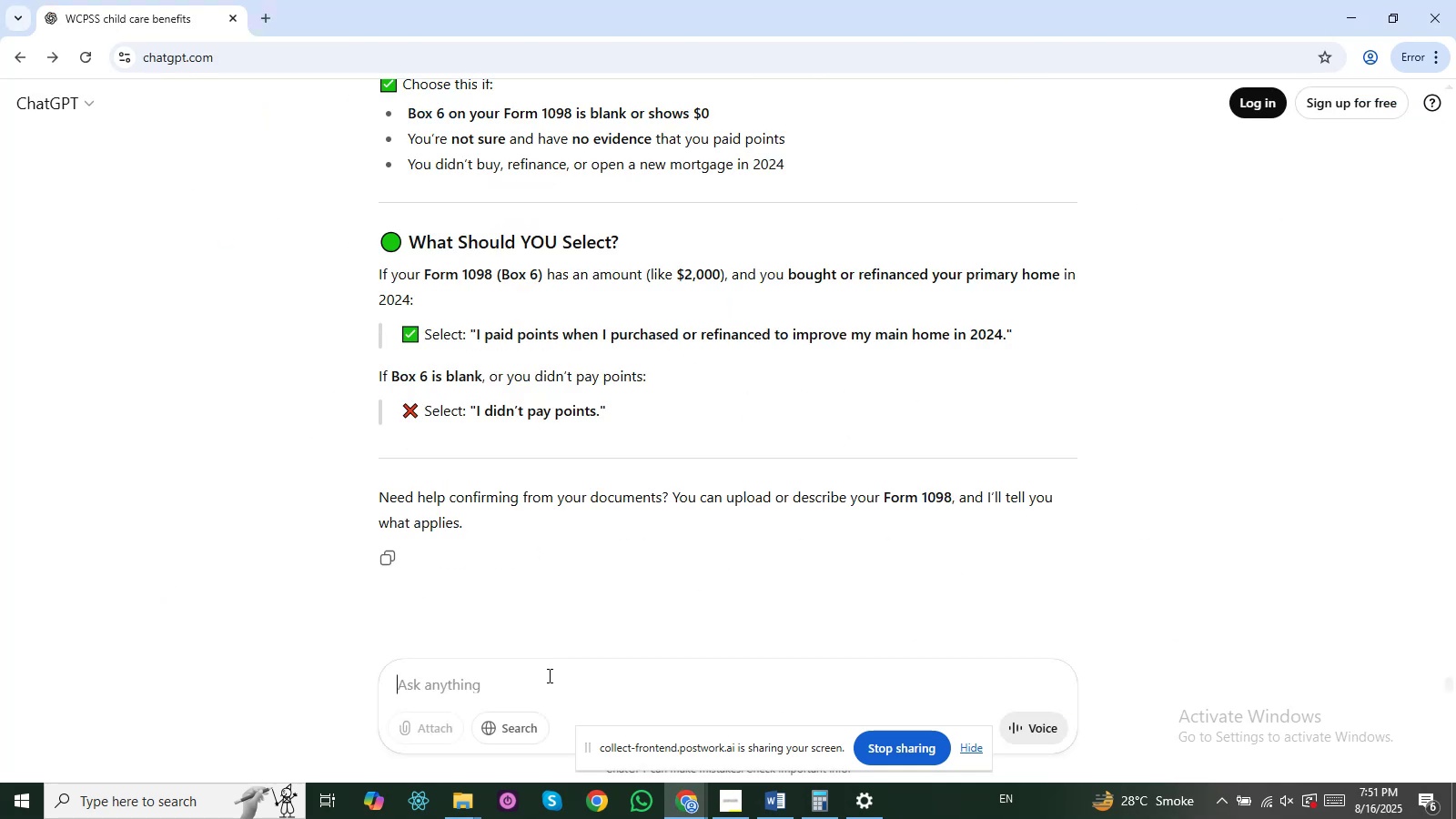 
key(Control+V)
 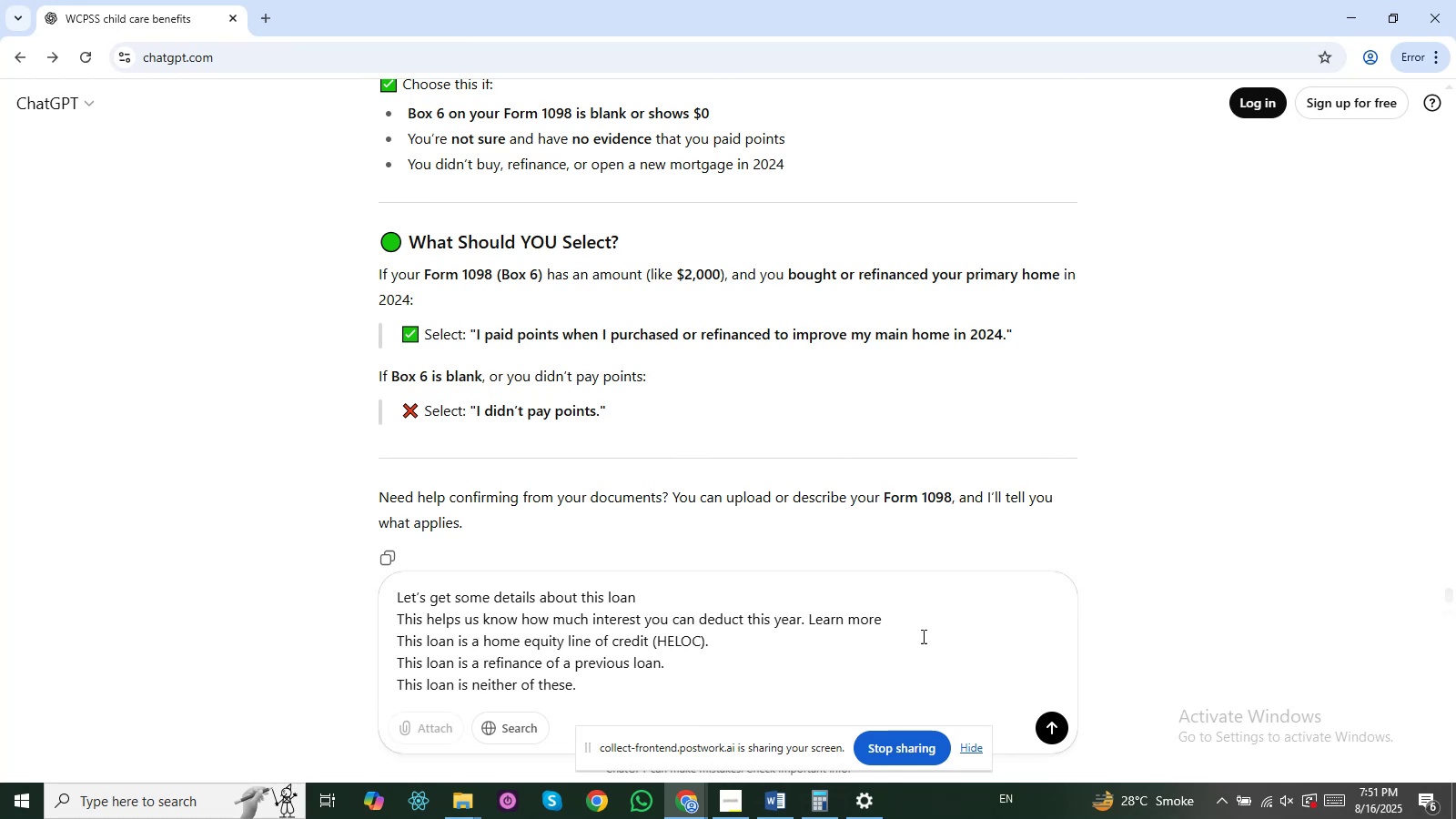 
key(Shift+Slash)
 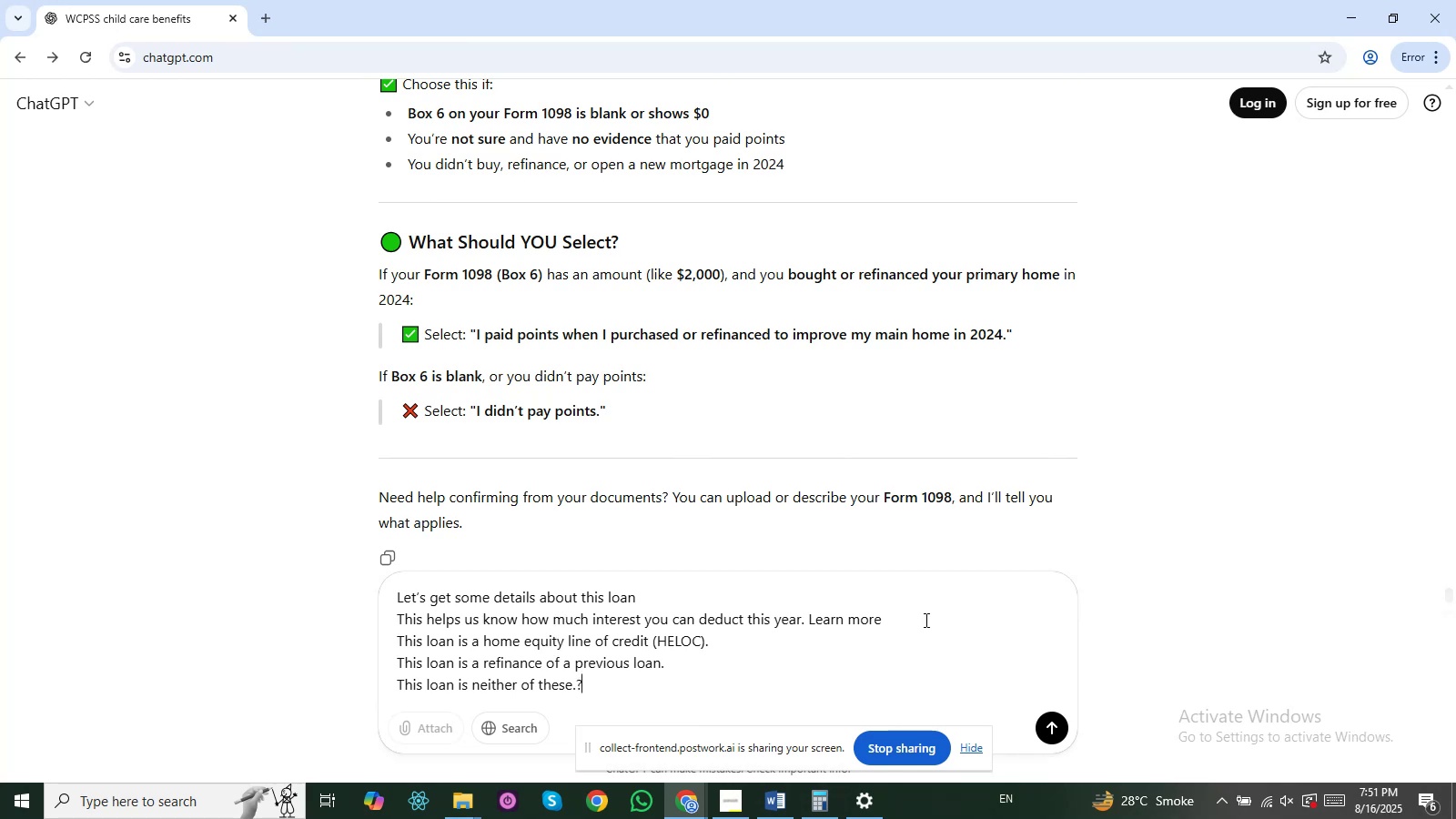 
key(NumpadEnter)
 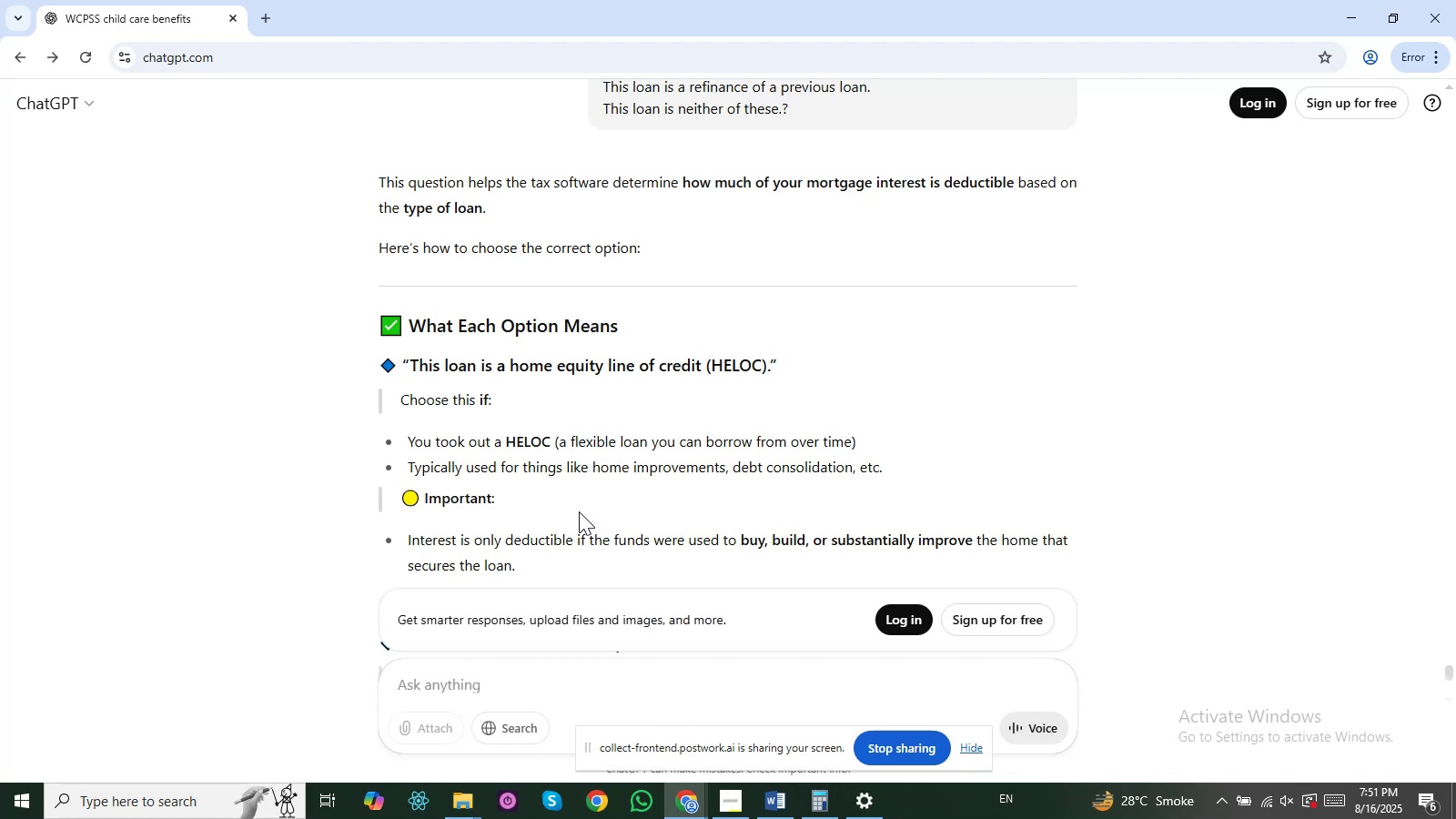 
wait(18.02)
 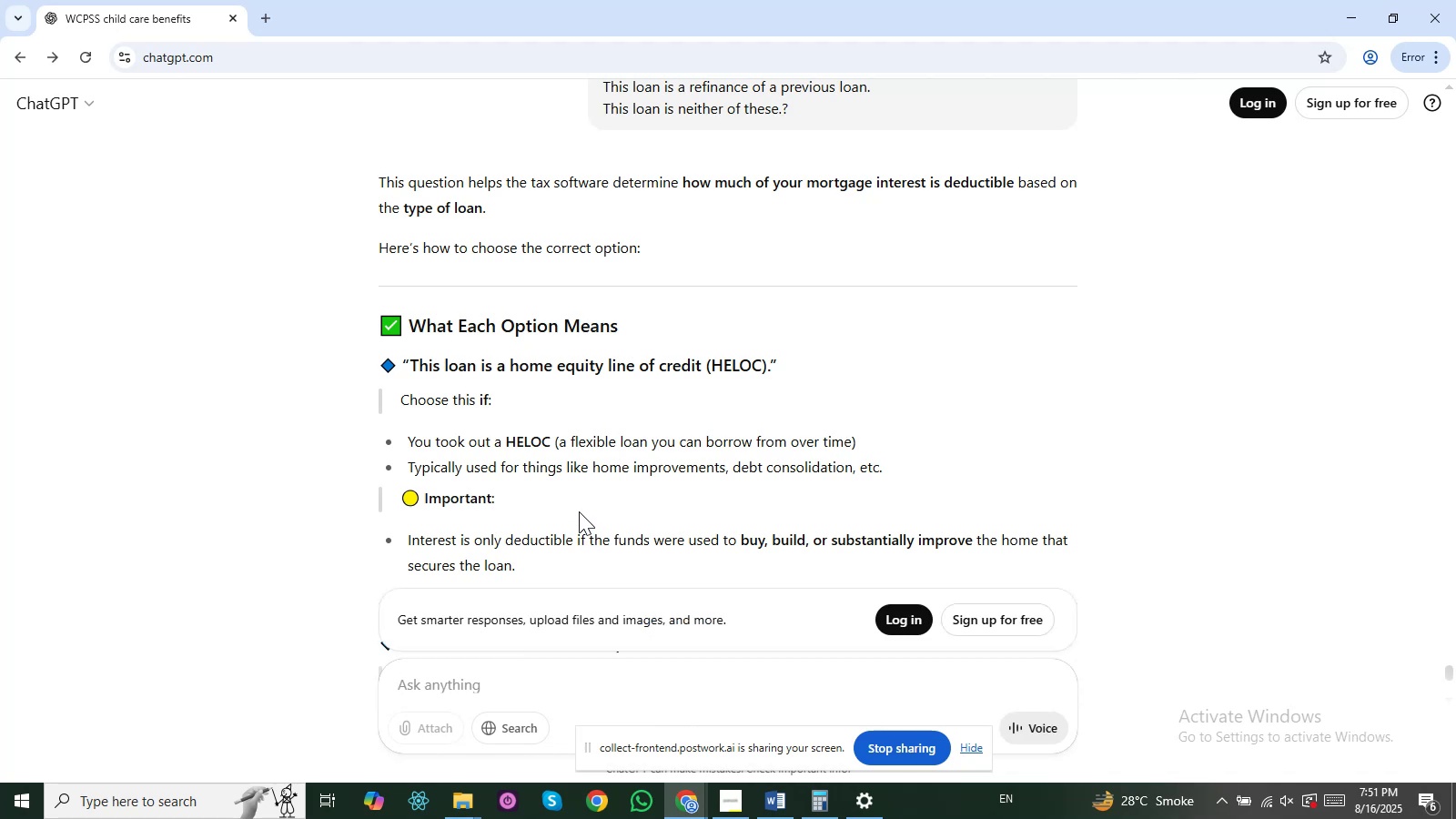 
left_click_drag(start_coordinate=[410, 322], to_coordinate=[612, 326])
 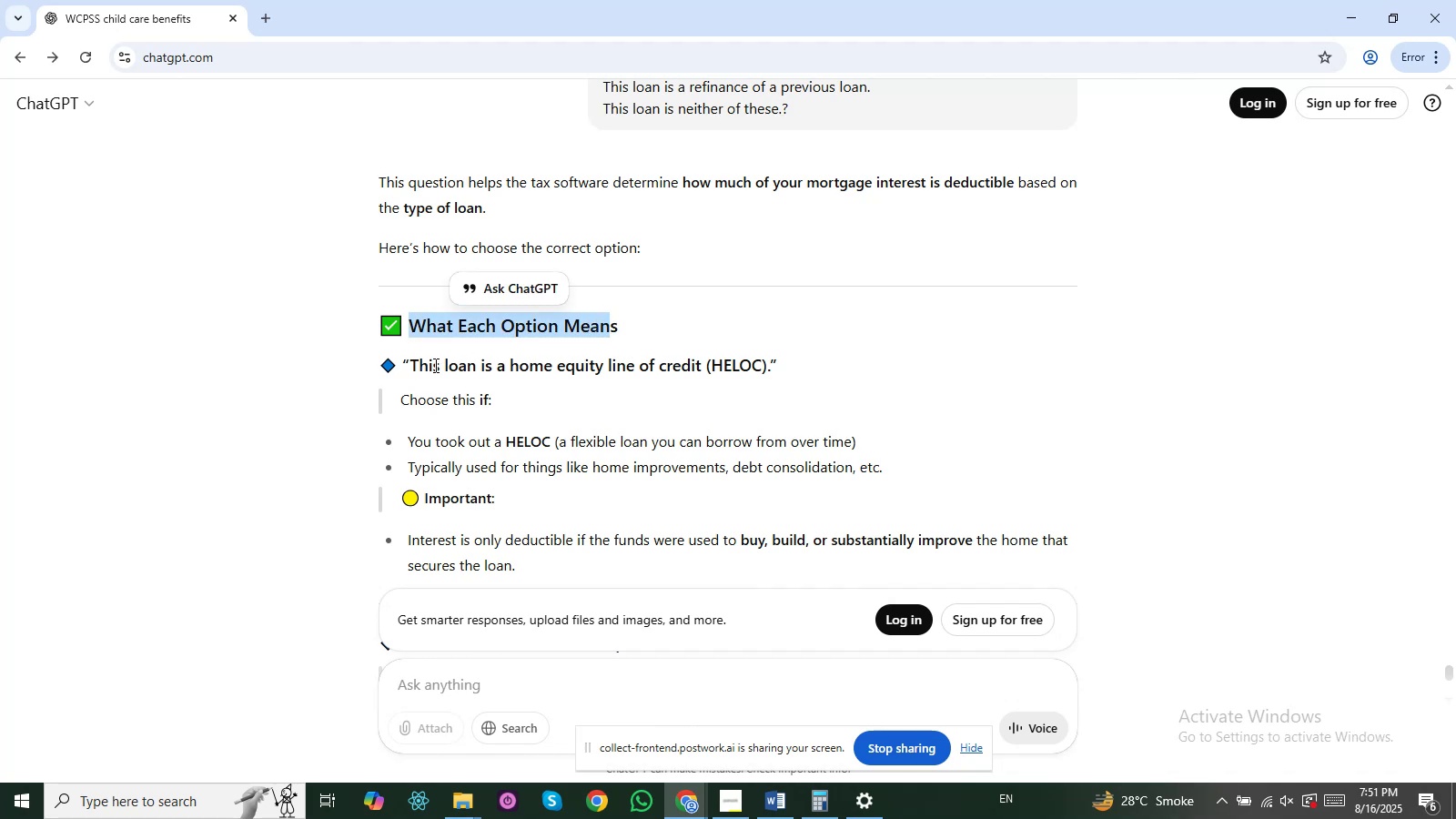 
left_click_drag(start_coordinate=[425, 367], to_coordinate=[700, 371])
 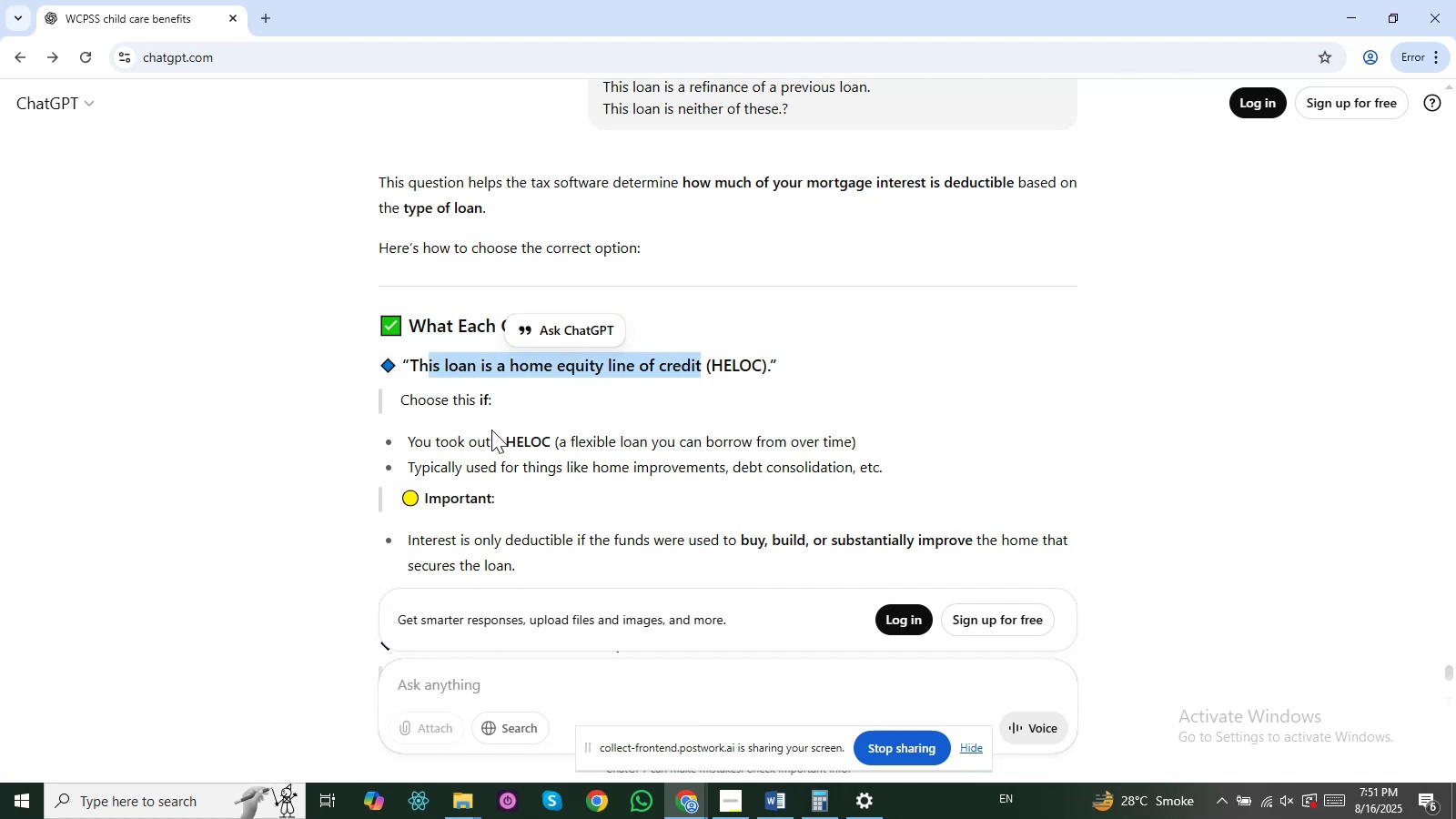 
left_click_drag(start_coordinate=[479, 443], to_coordinate=[569, 469])
 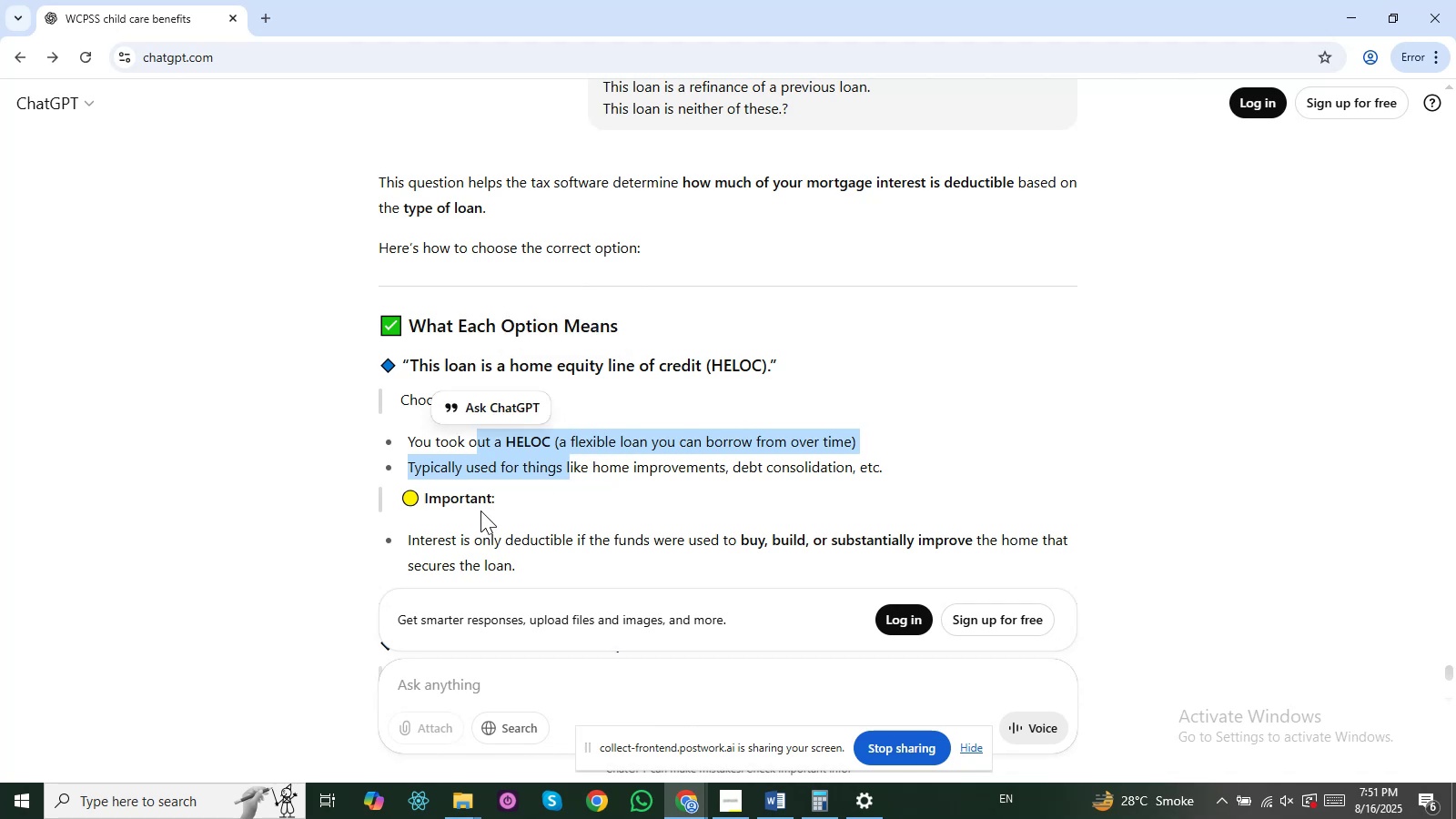 
scroll: coordinate [480, 511], scroll_direction: down, amount: 1.0
 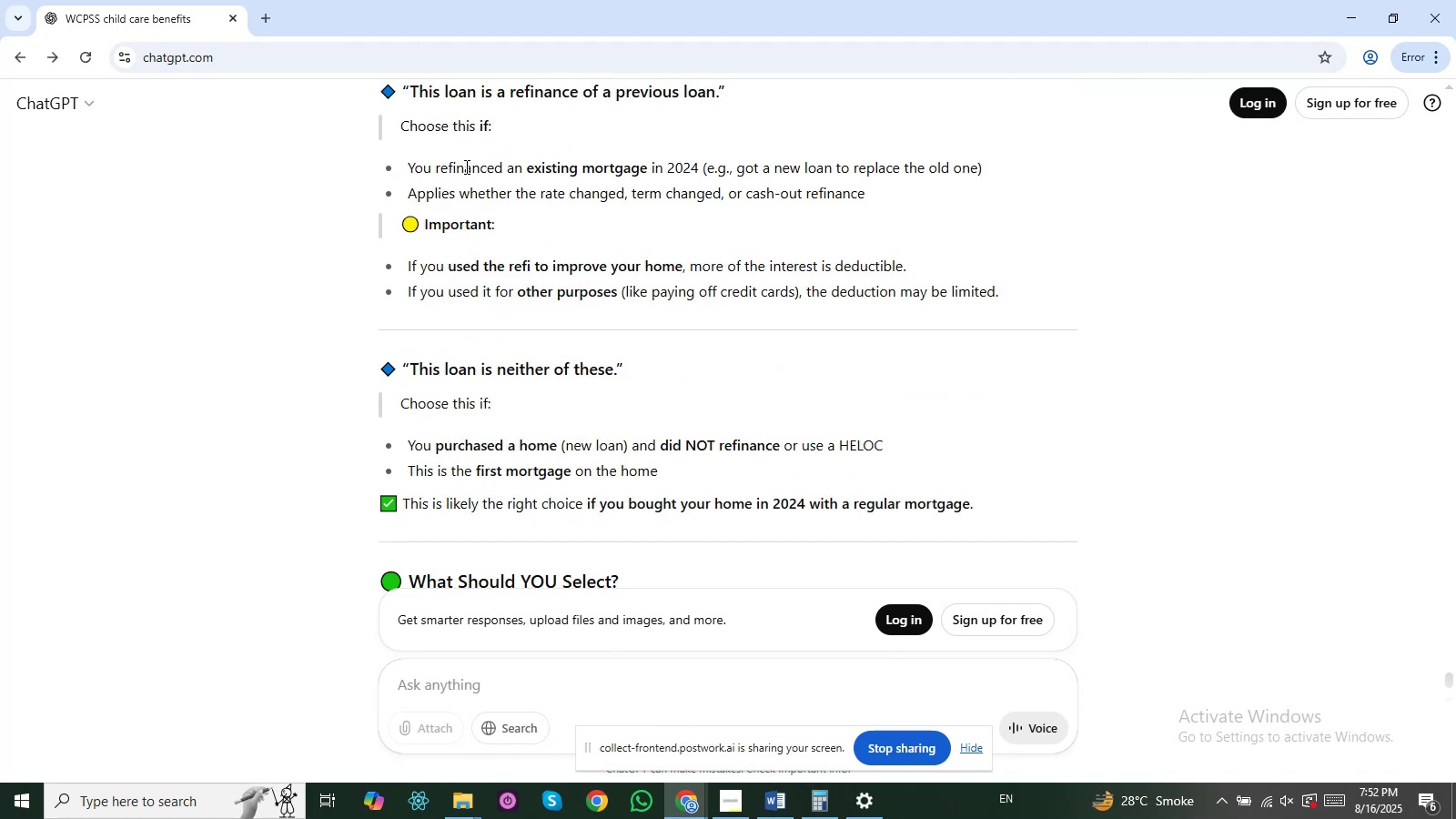 
left_click_drag(start_coordinate=[428, 172], to_coordinate=[557, 290])
 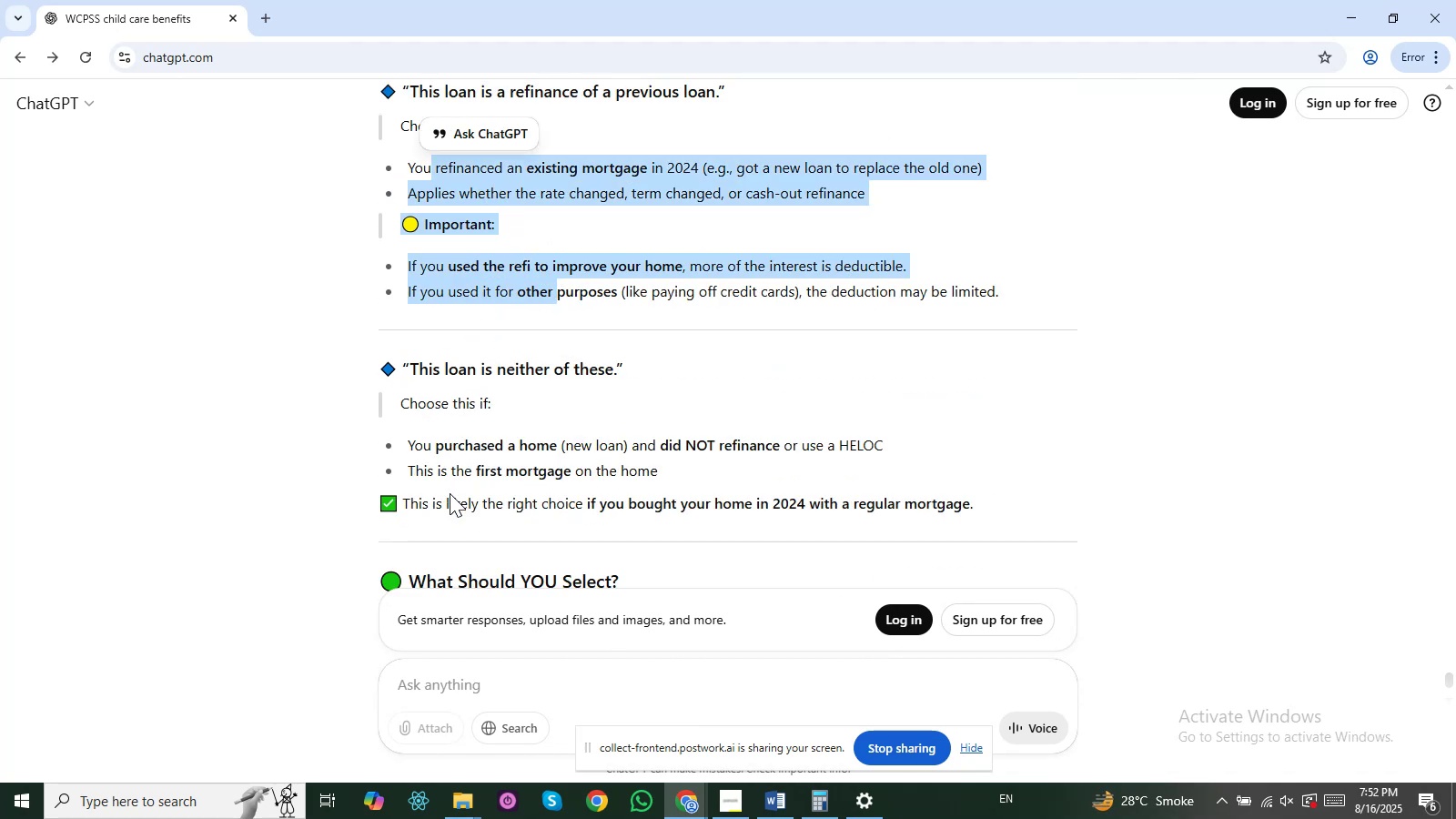 
left_click_drag(start_coordinate=[445, 500], to_coordinate=[574, 508])
 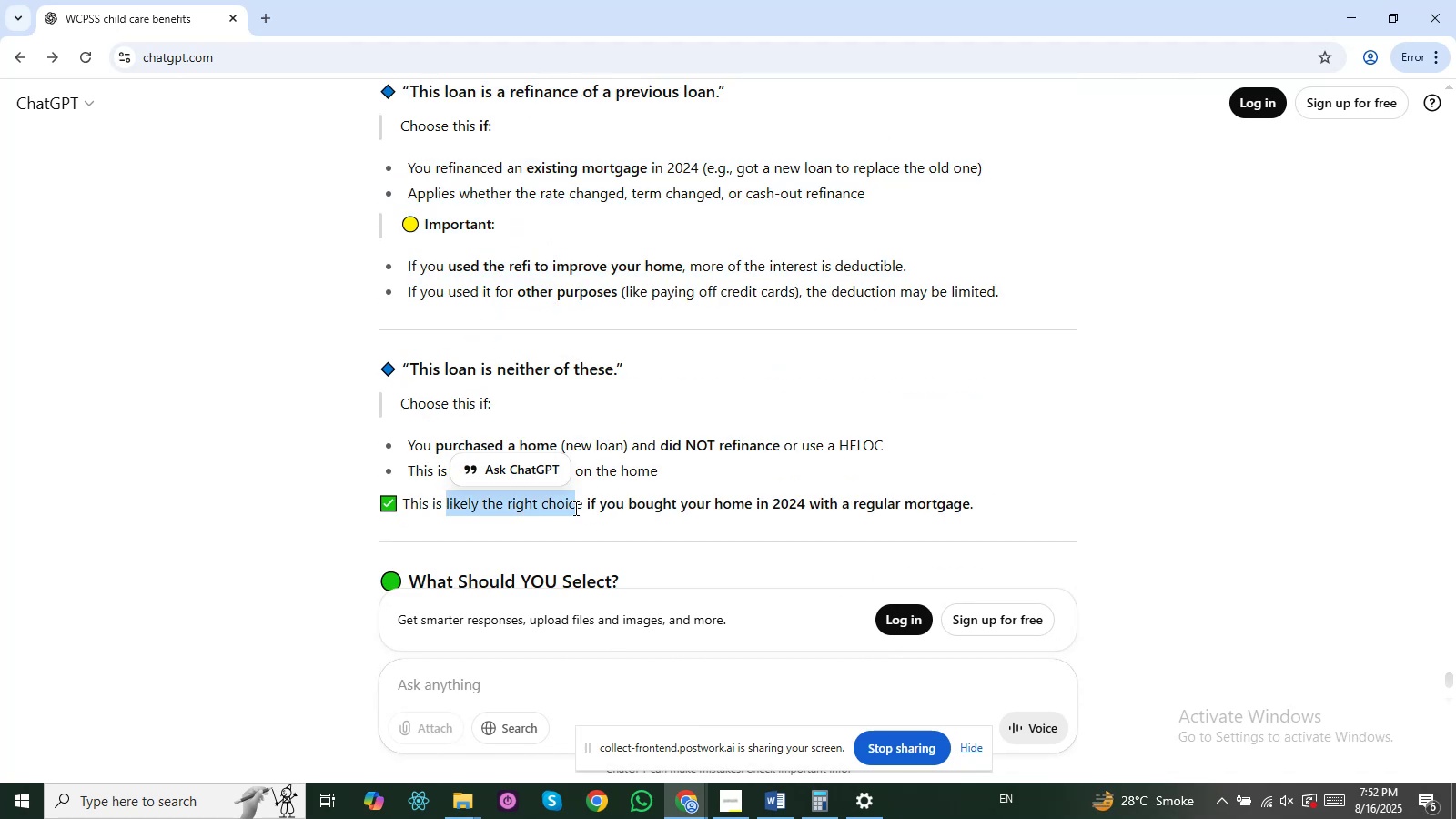 
scroll: coordinate [574, 508], scroll_direction: down, amount: 2.0
 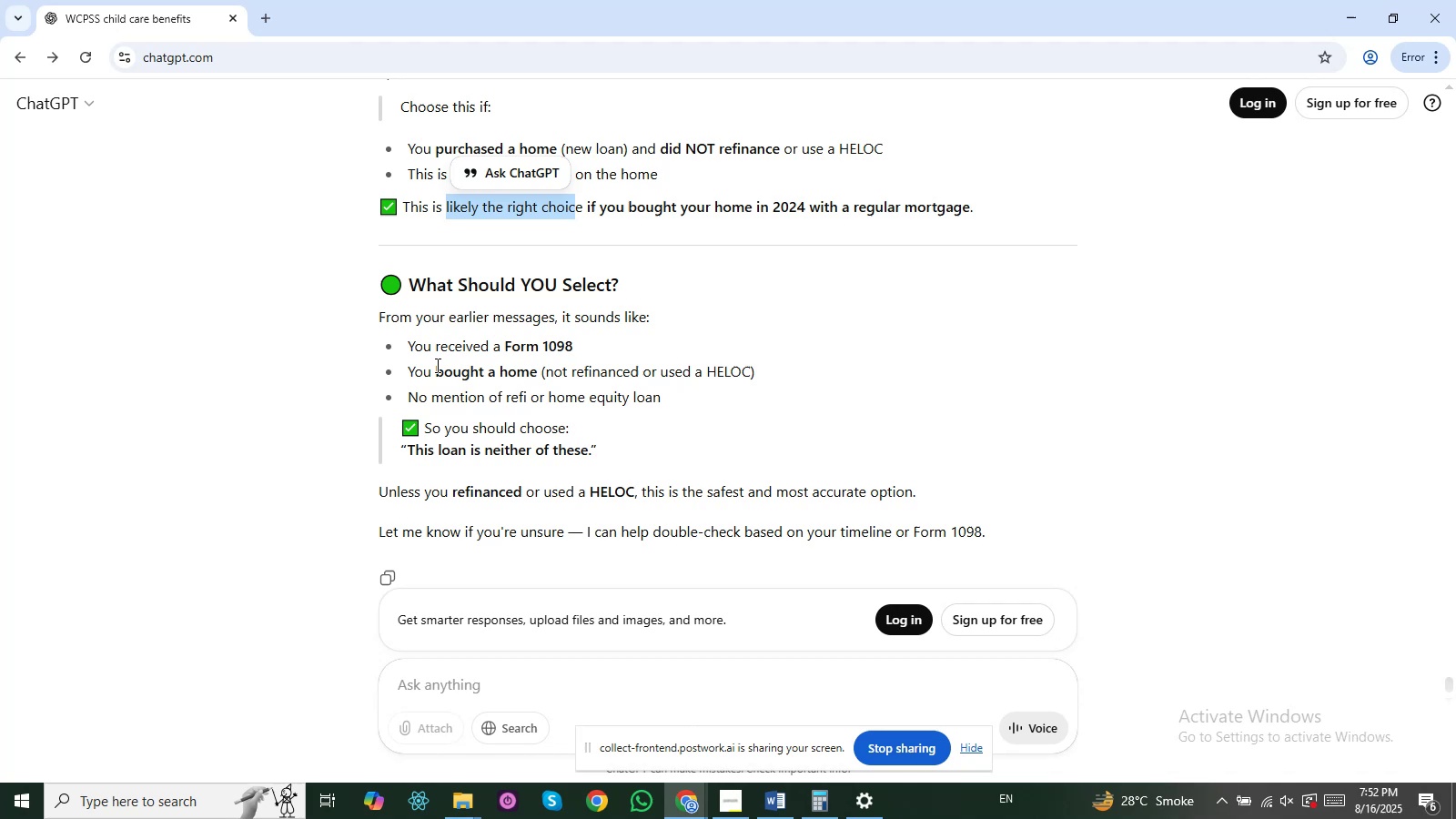 
key(Alt+AltLeft)
 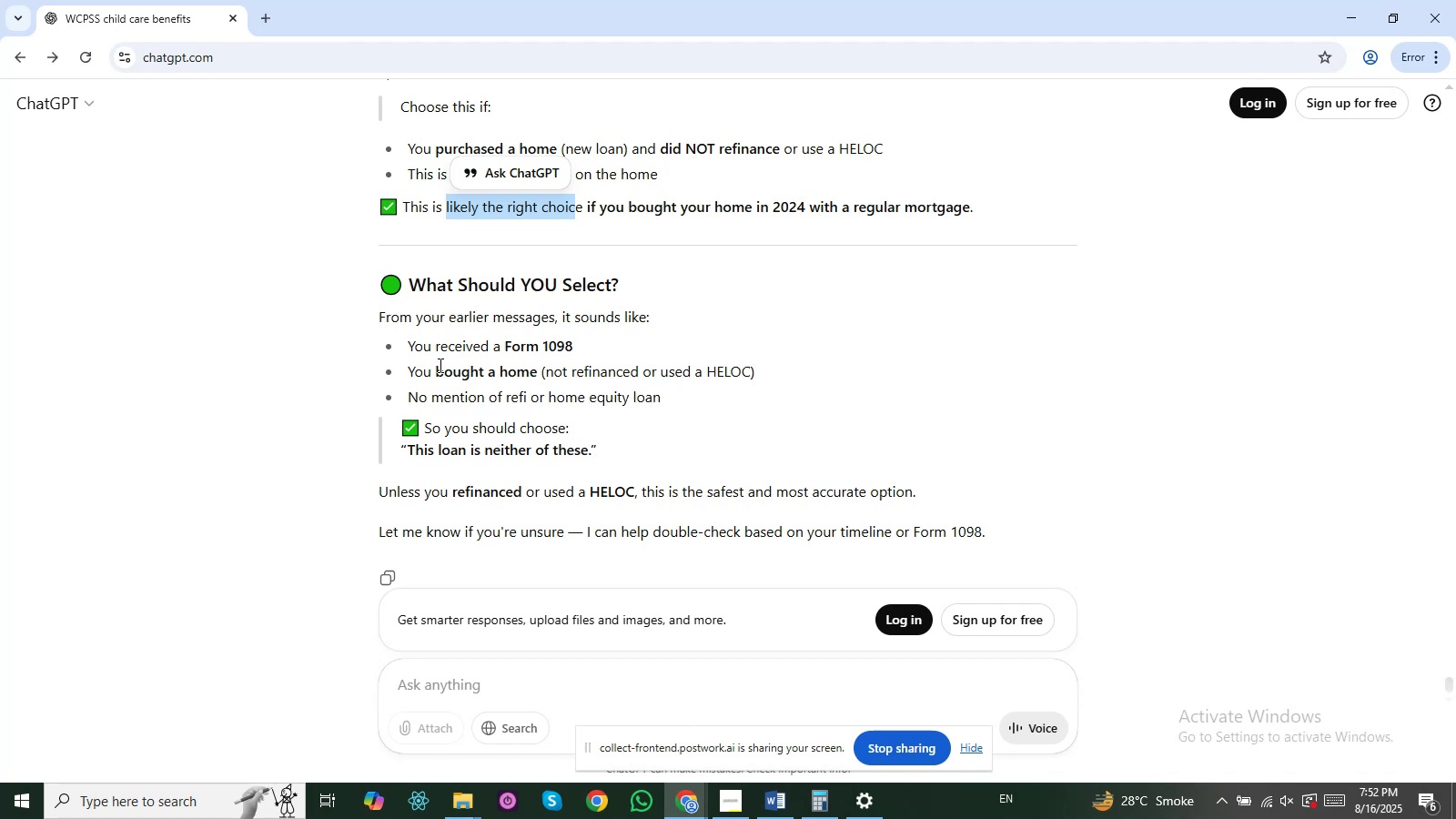 
key(Alt+Tab)
 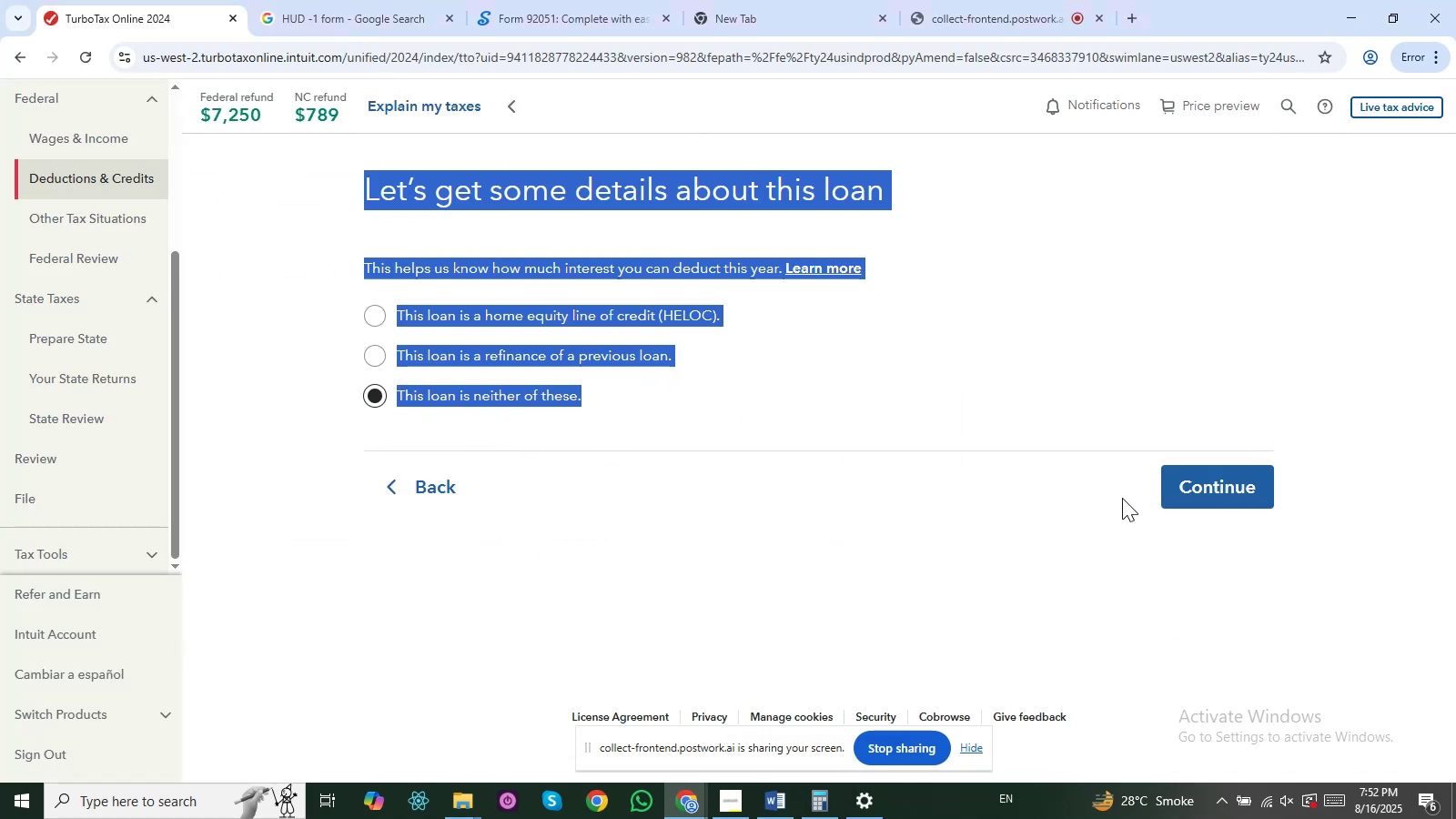 
left_click([1225, 490])
 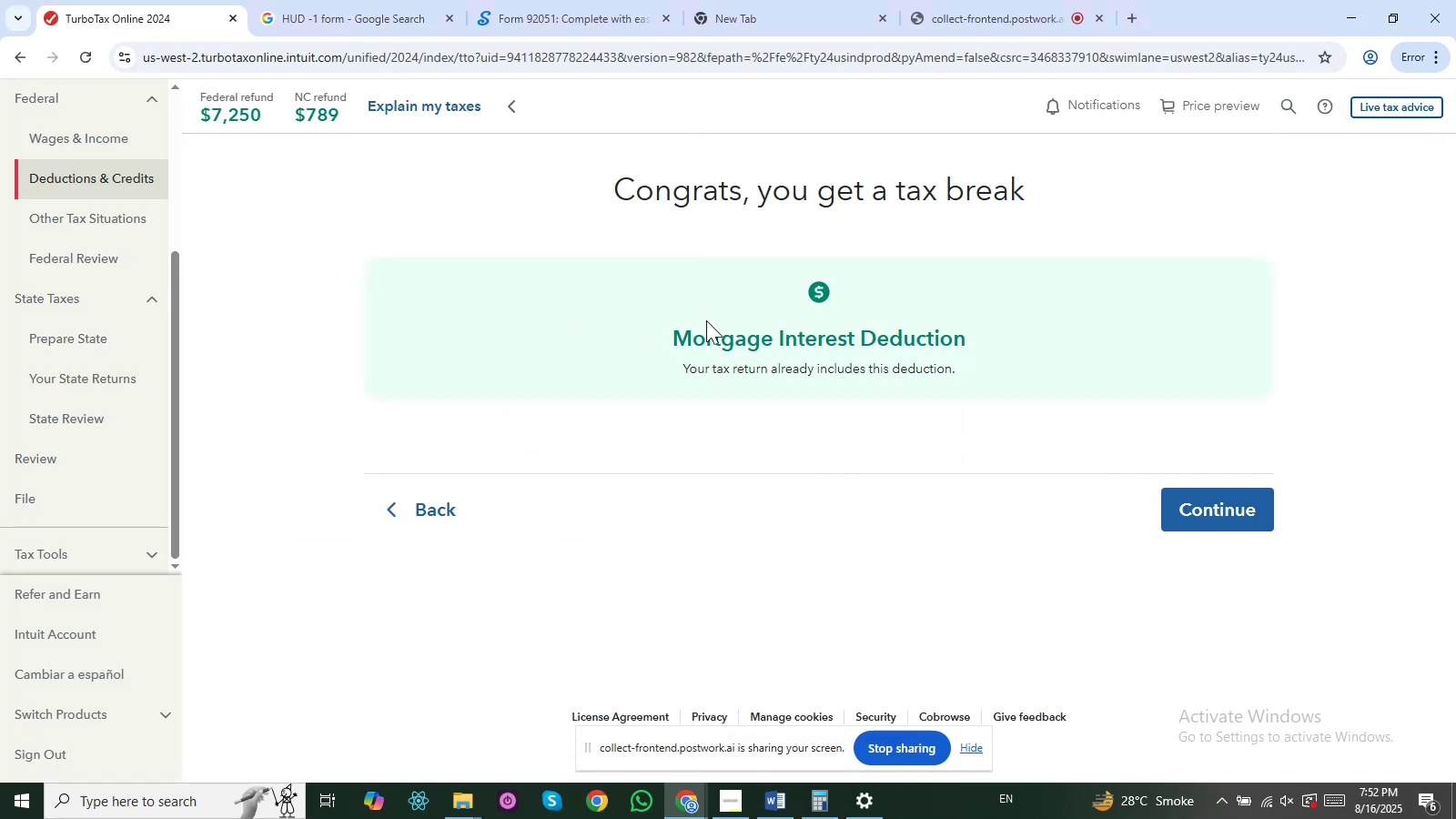 
wait(5.32)
 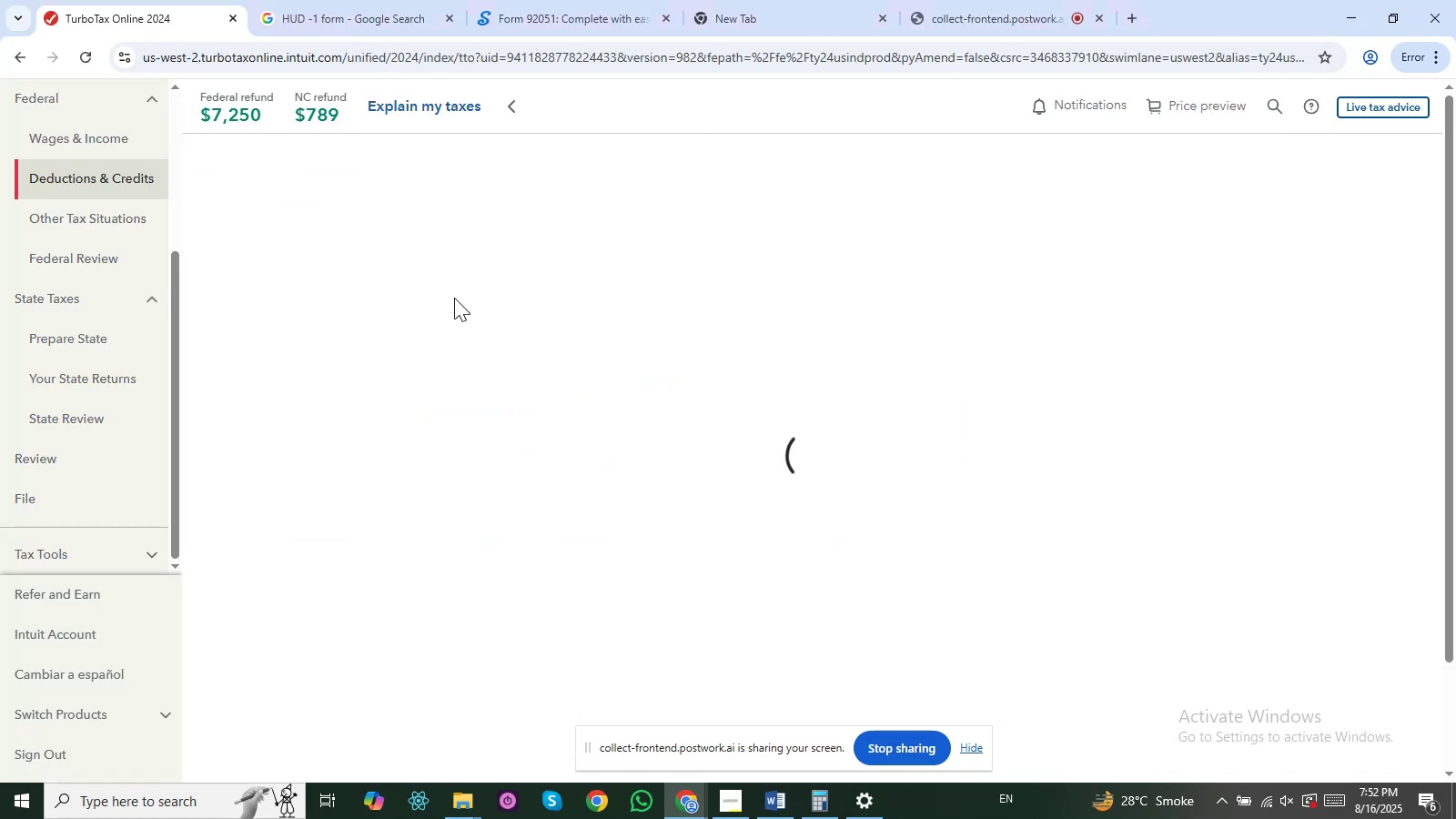 
left_click([1174, 501])
 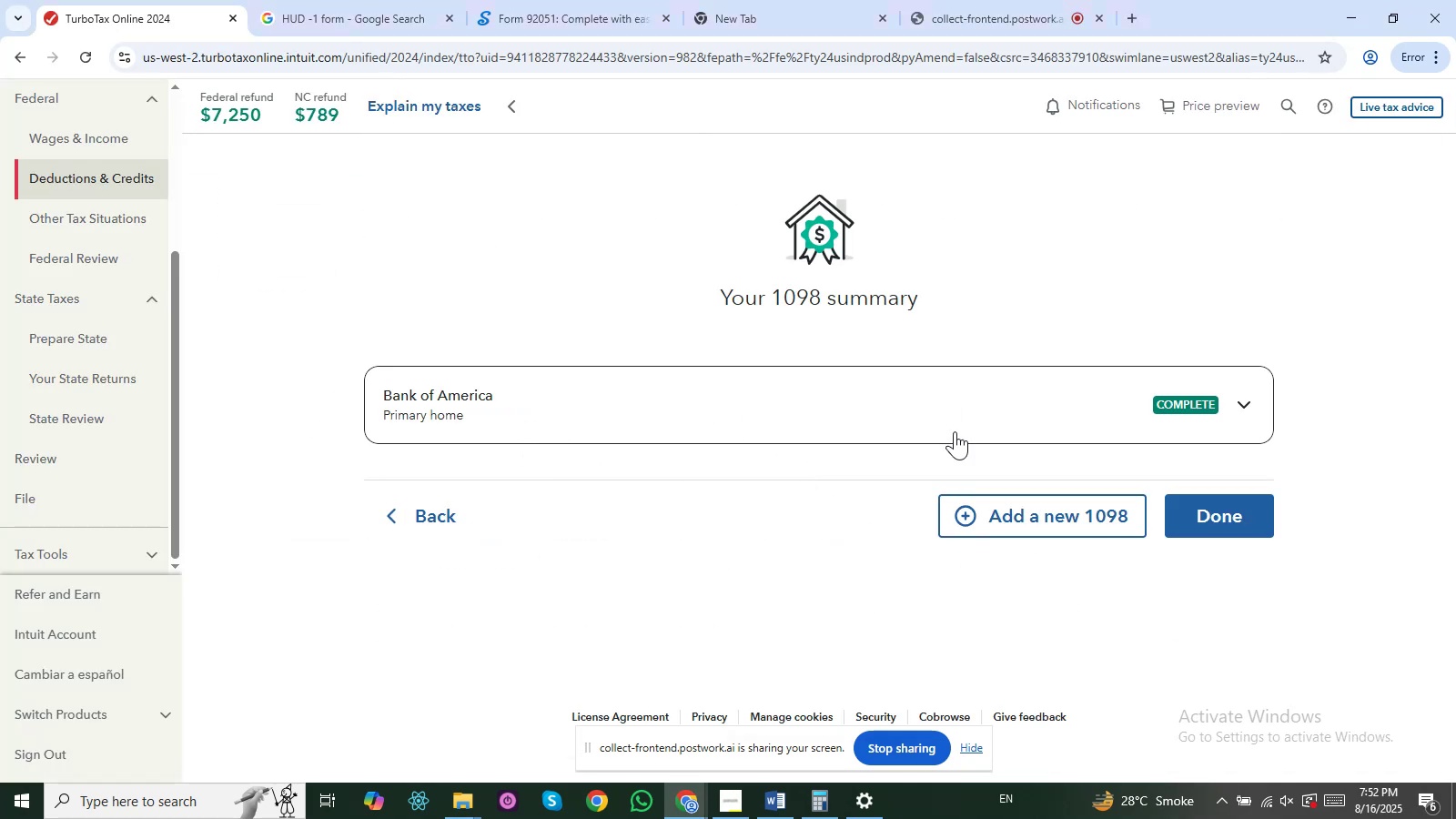 
left_click([1260, 534])
 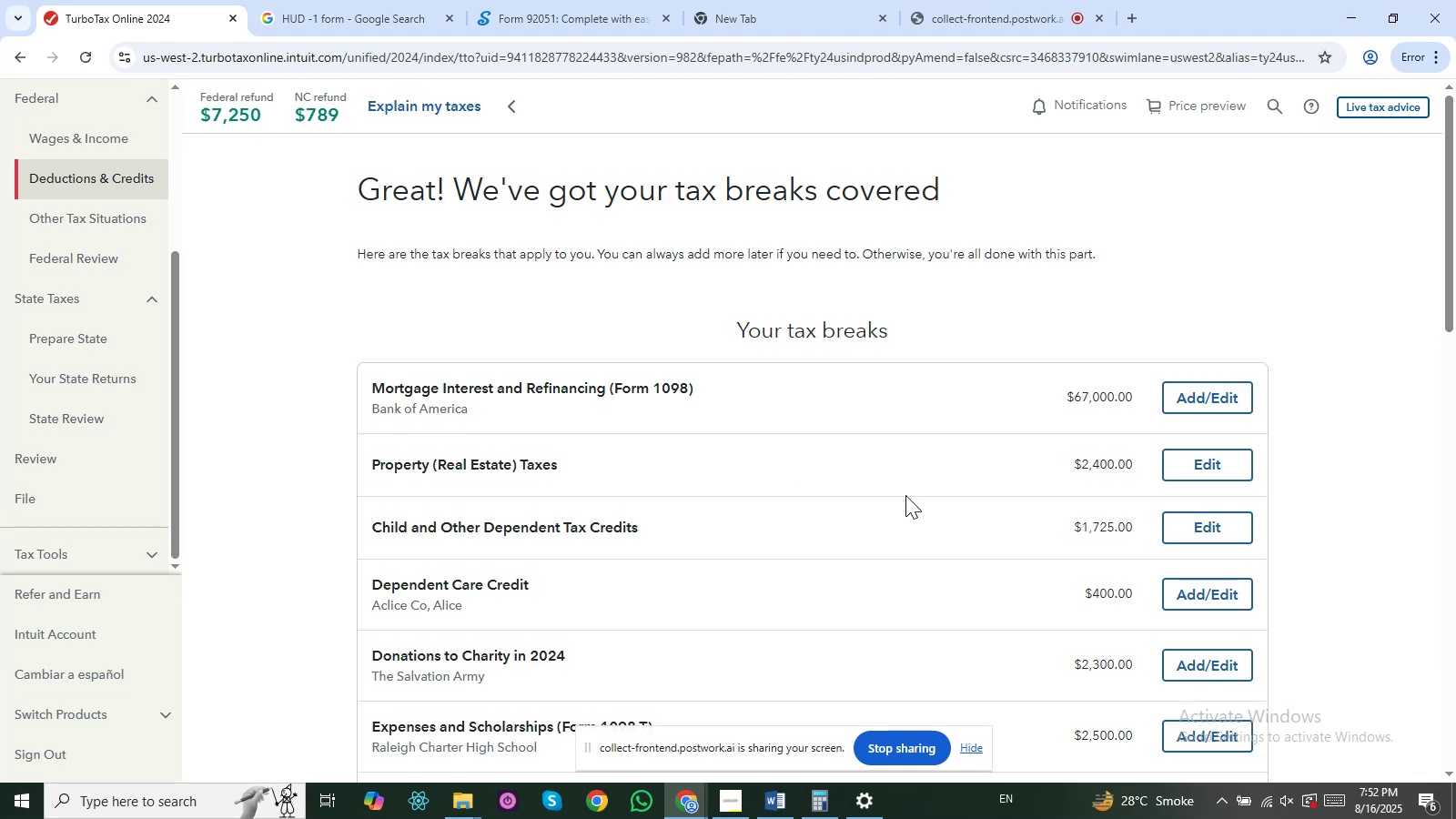 
wait(12.5)
 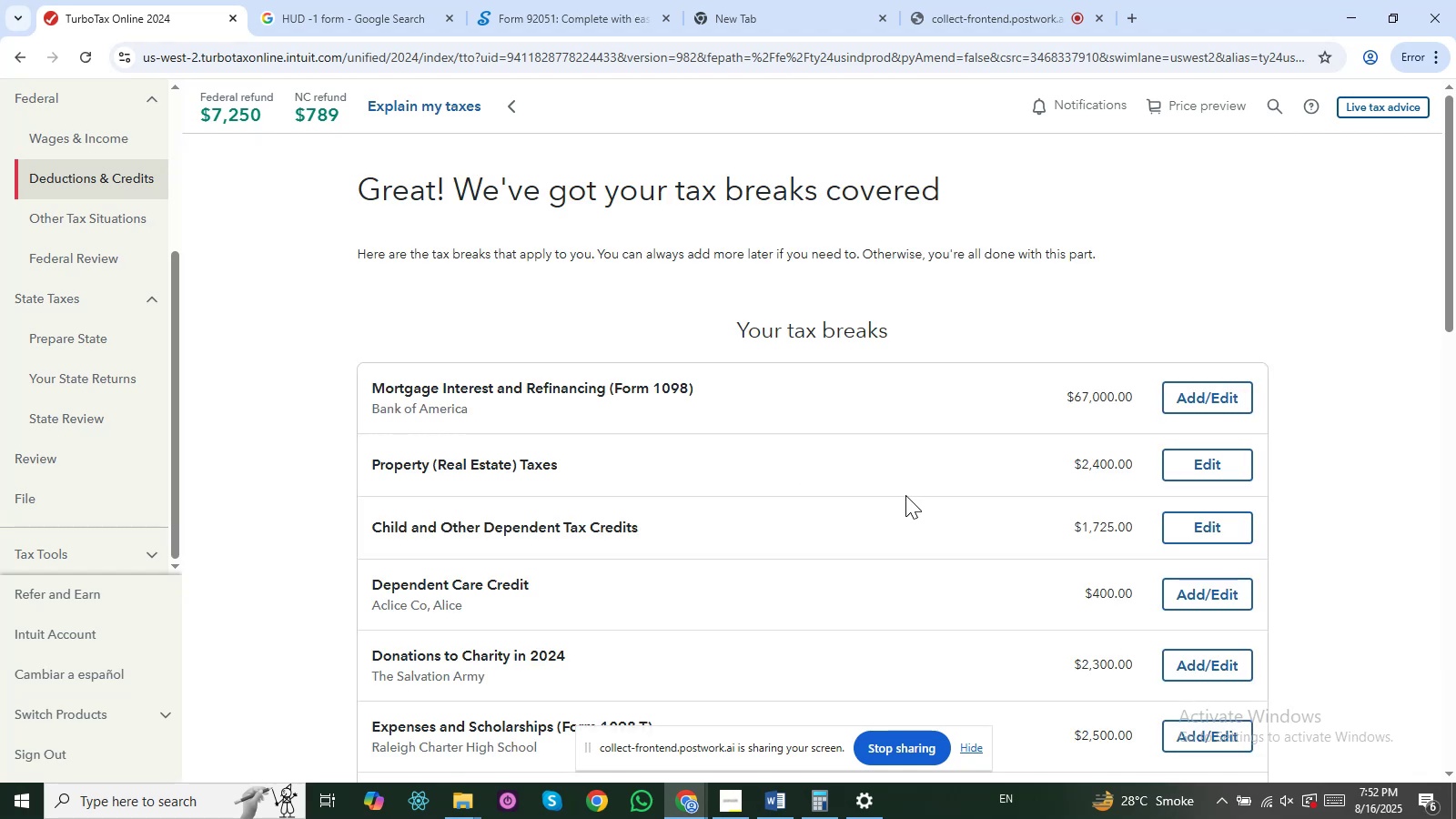 
scroll: coordinate [716, 474], scroll_direction: down, amount: 4.0
 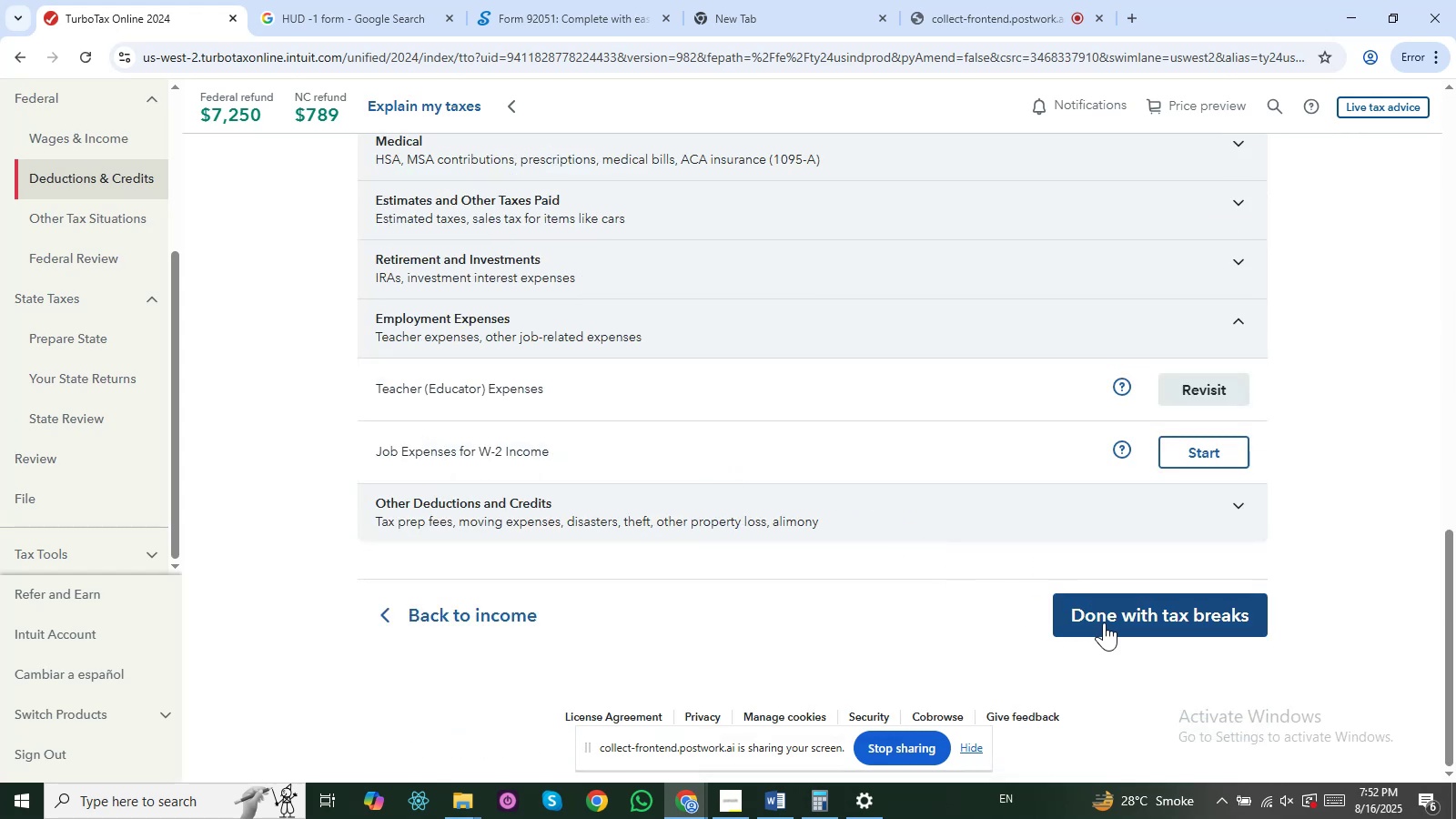 
left_click([1097, 620])
 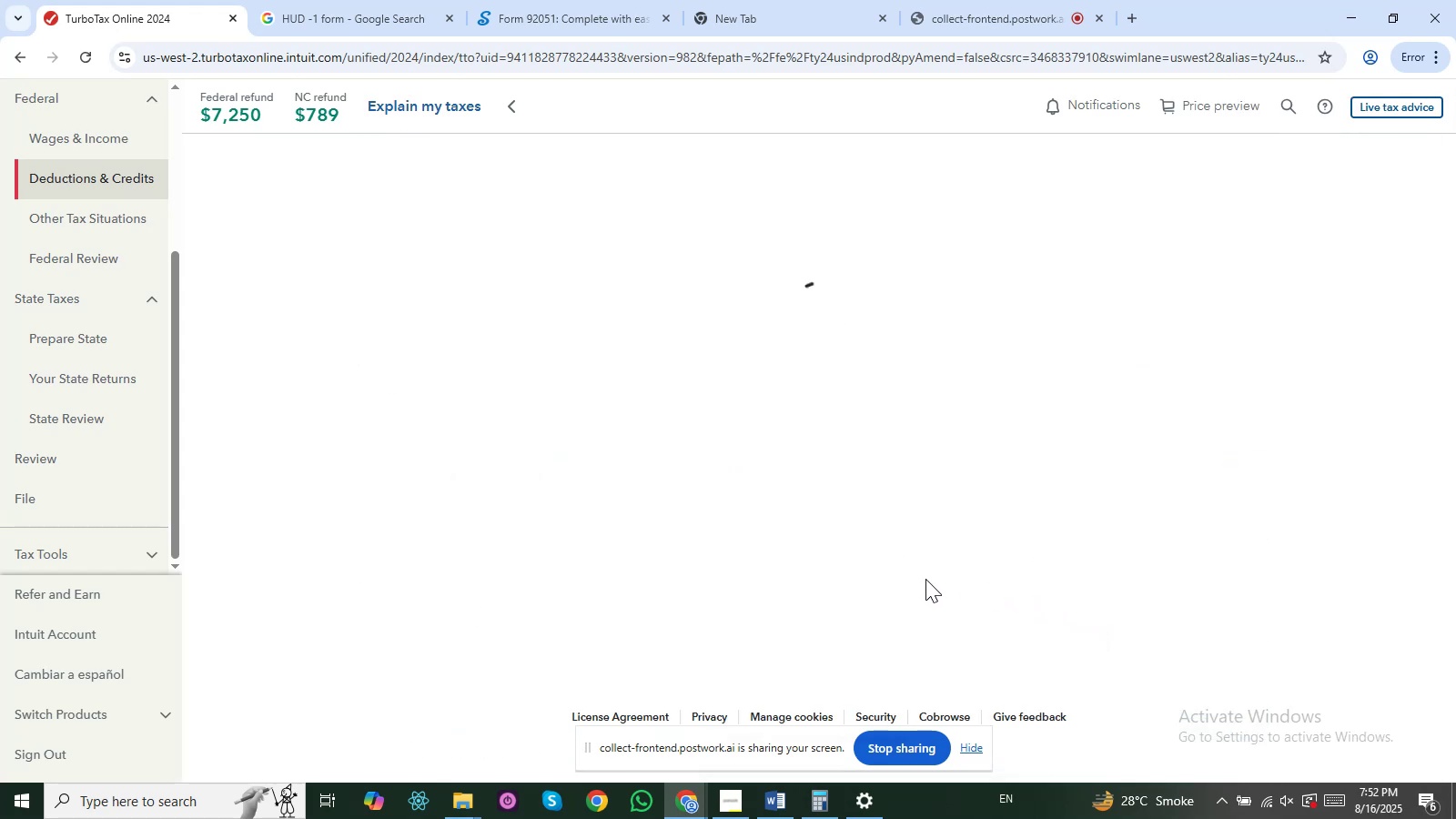 
mouse_move([895, 561])
 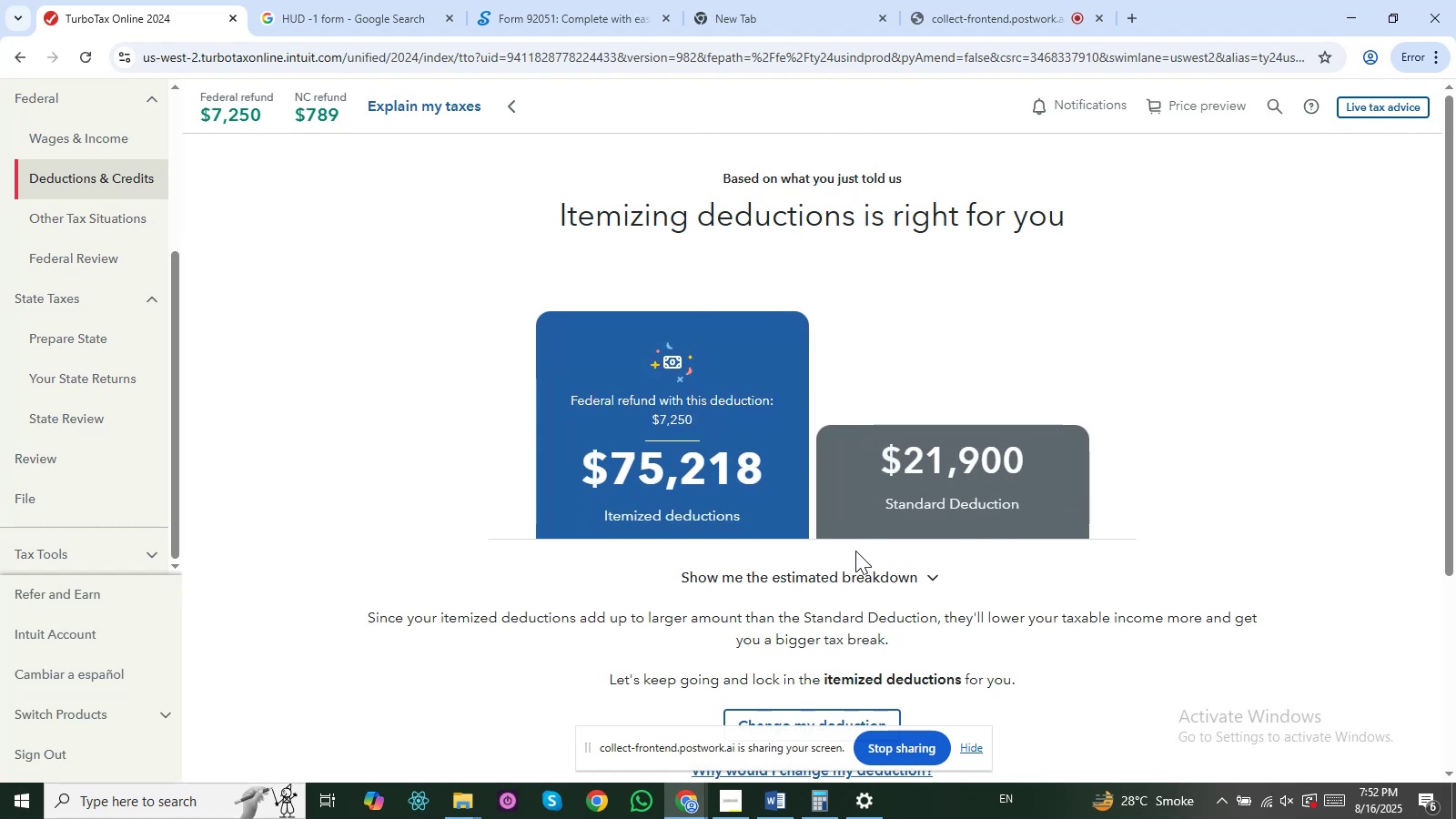 
scroll: coordinate [853, 549], scroll_direction: down, amount: 3.0
 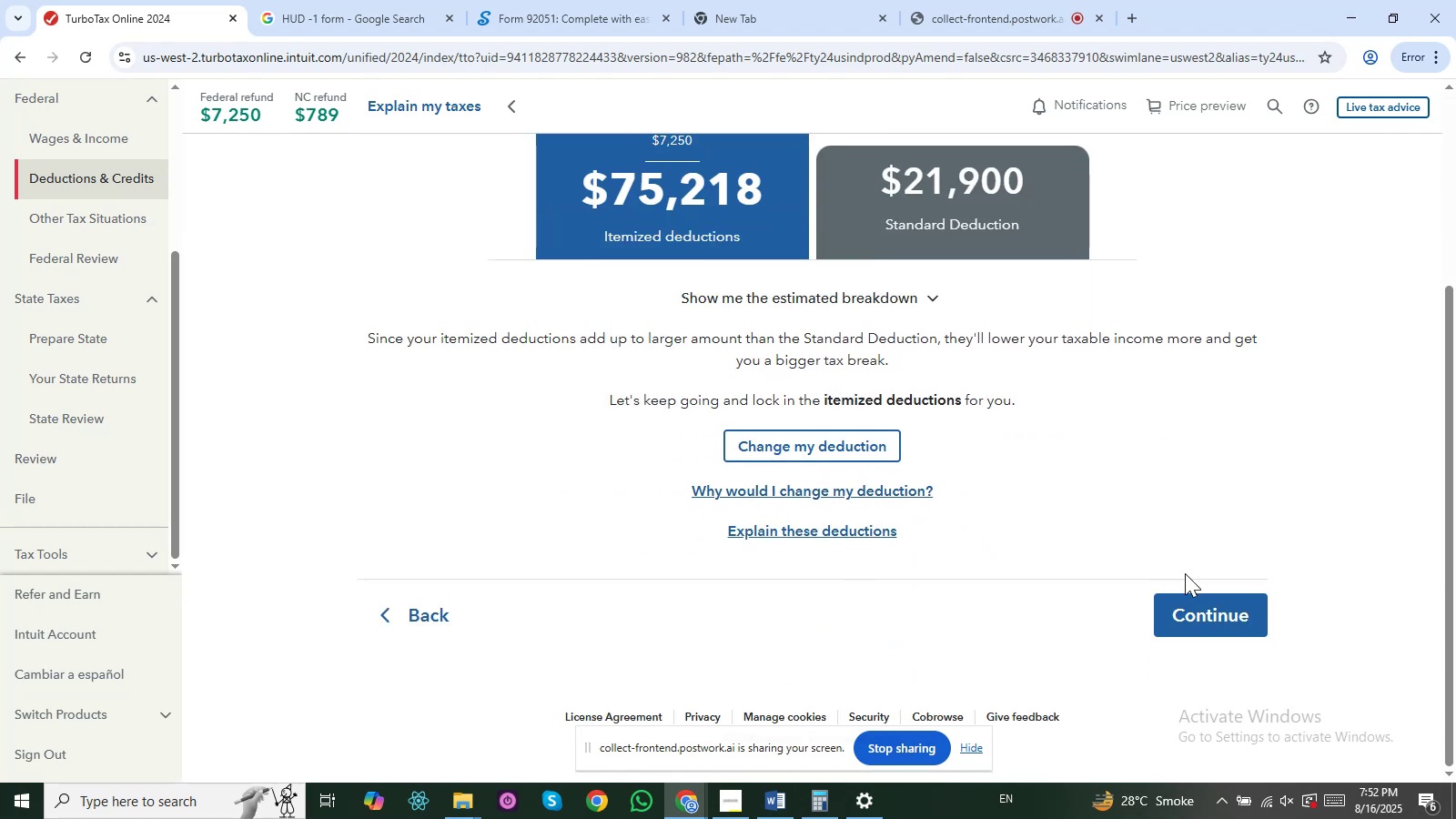 
left_click([1203, 602])
 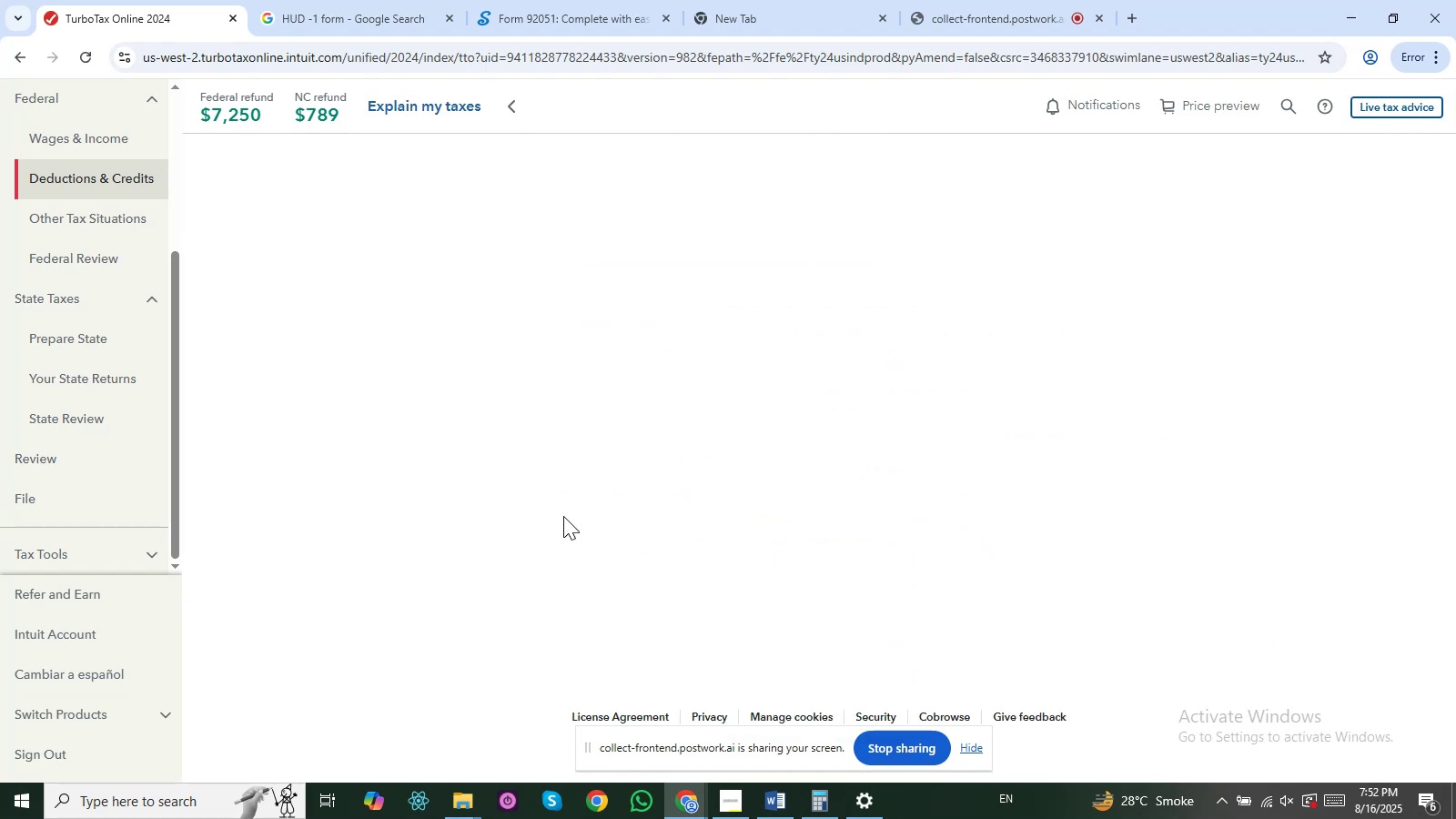 
mouse_move([609, 539])
 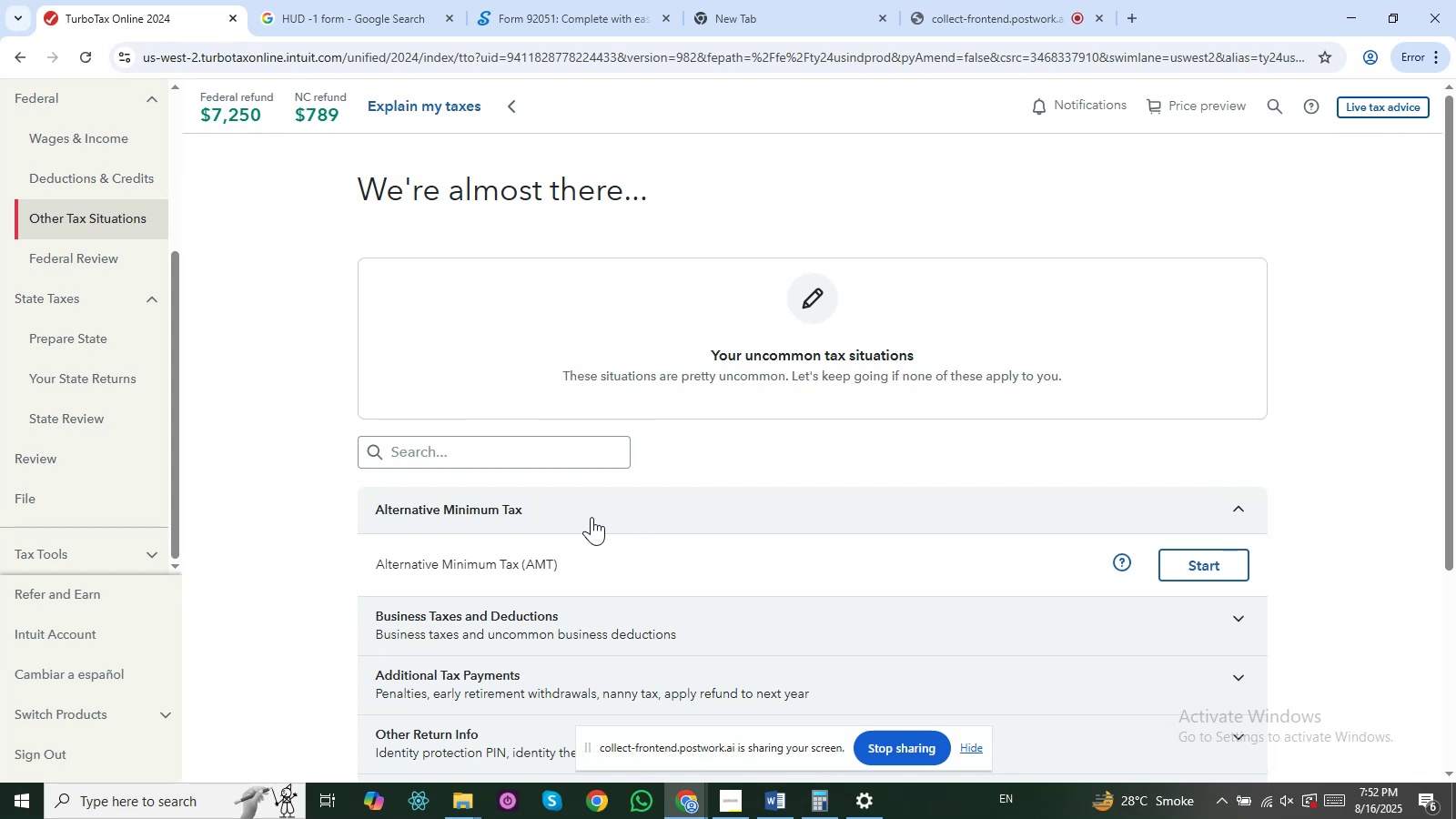 